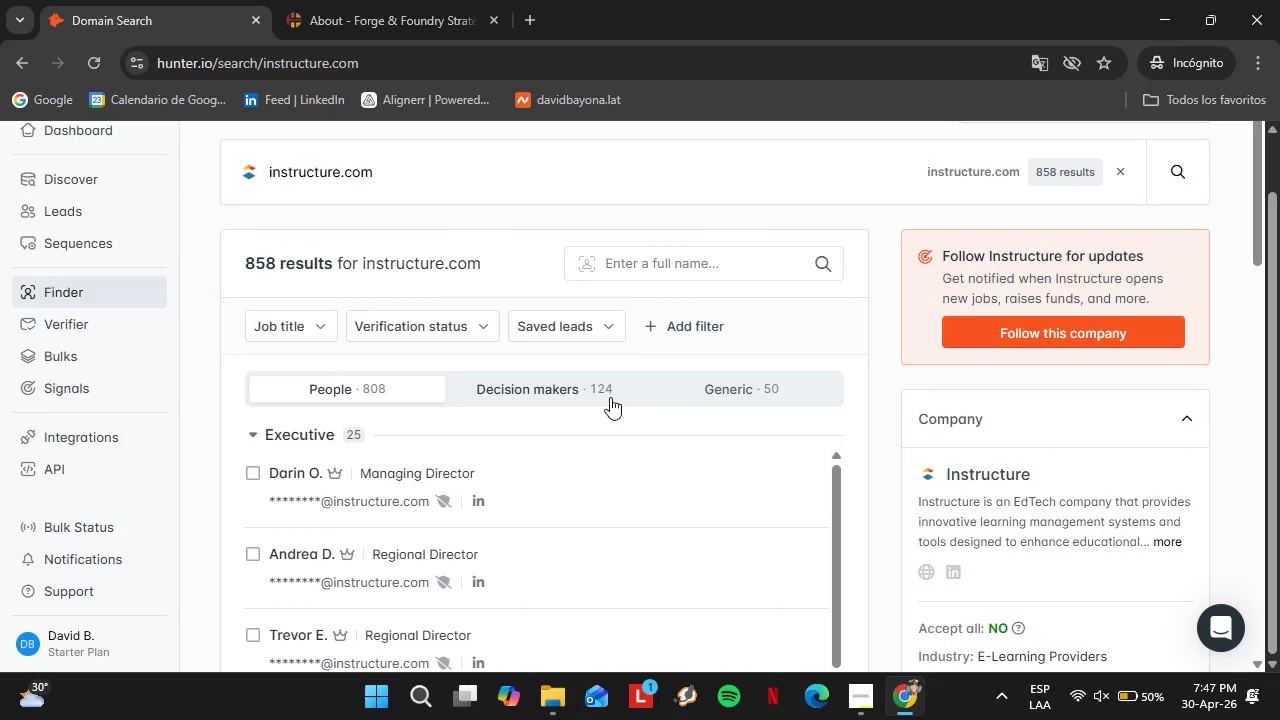 
left_click([264, 332])
 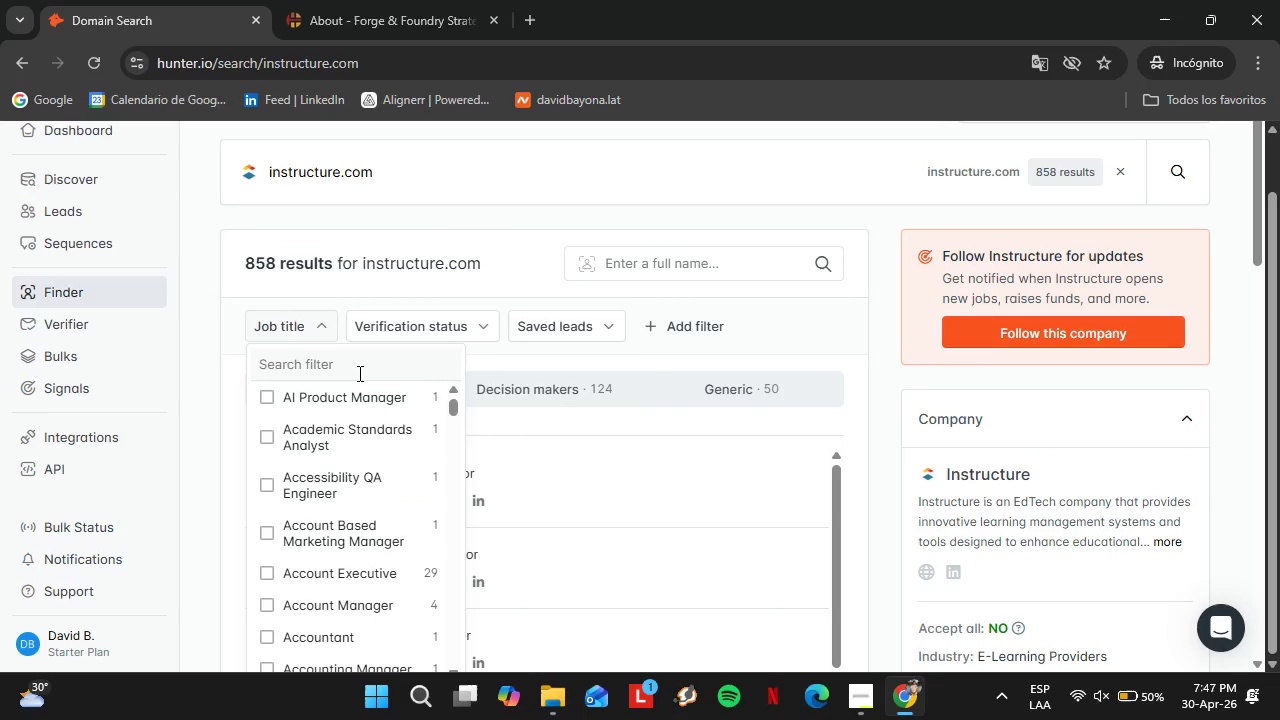 
left_click([358, 373])
 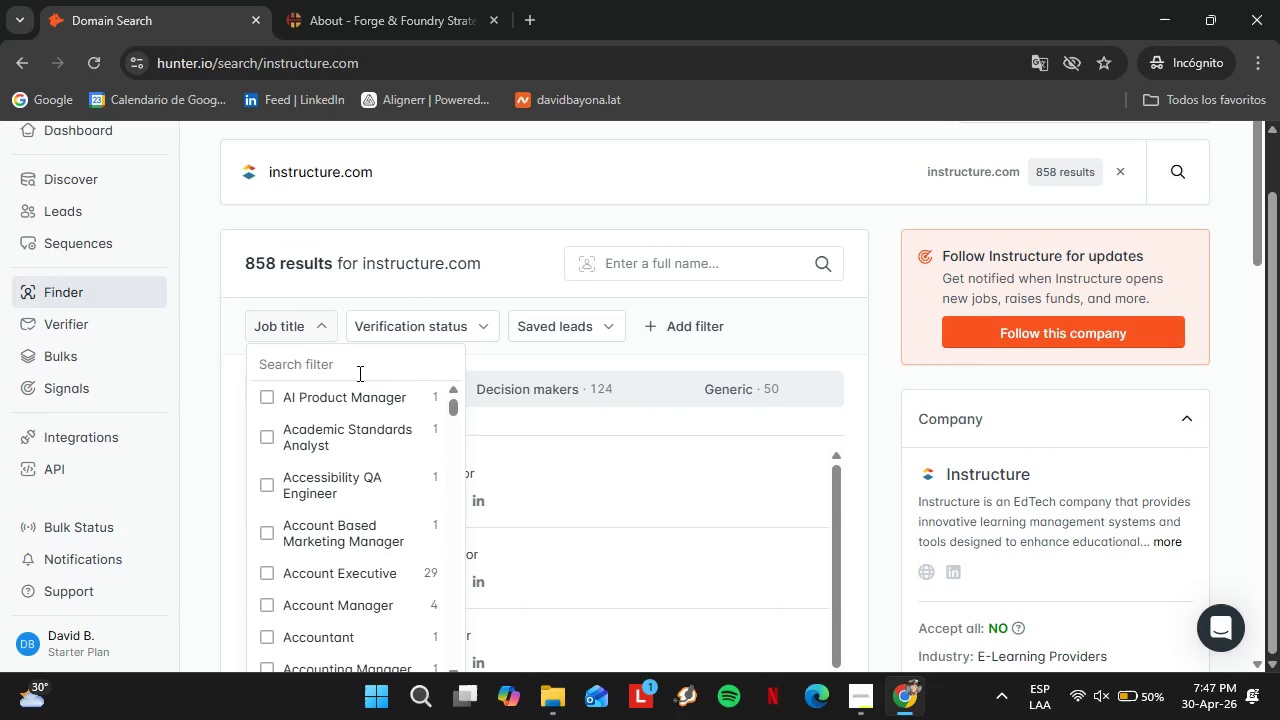 
type(her)
key(Backspace)
key(Backspace)
type(r)
 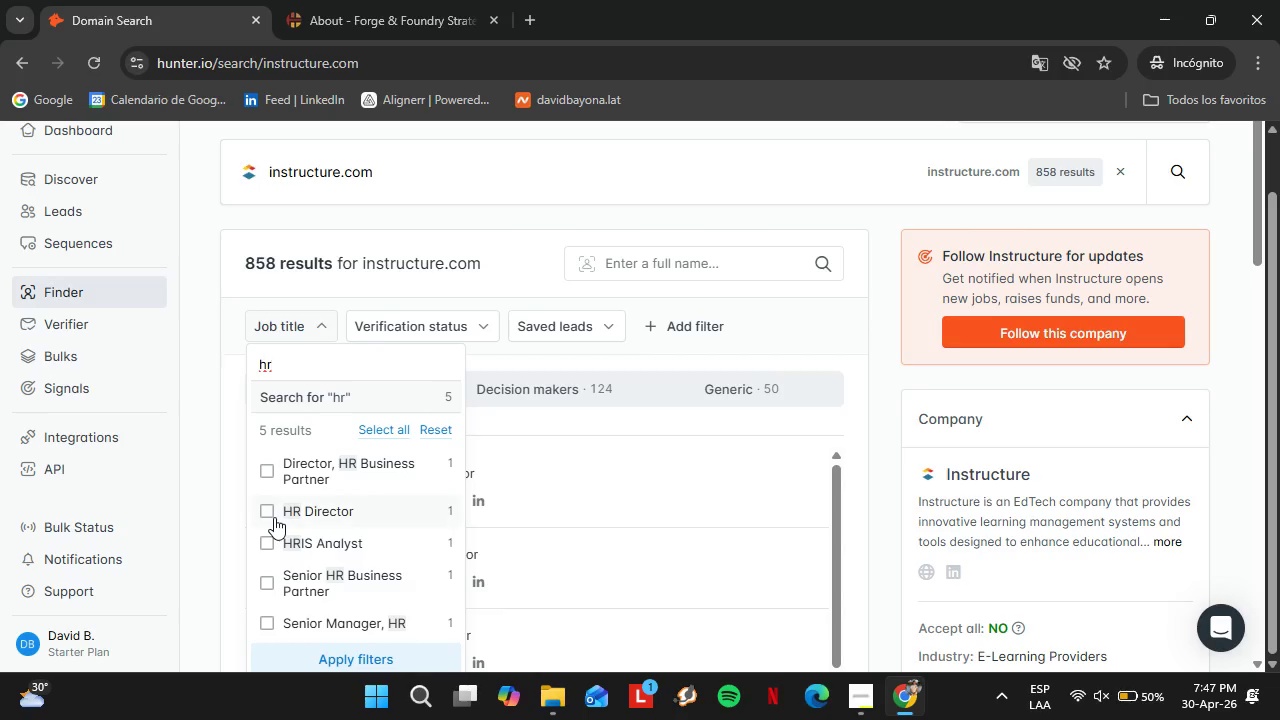 
left_click([266, 514])
 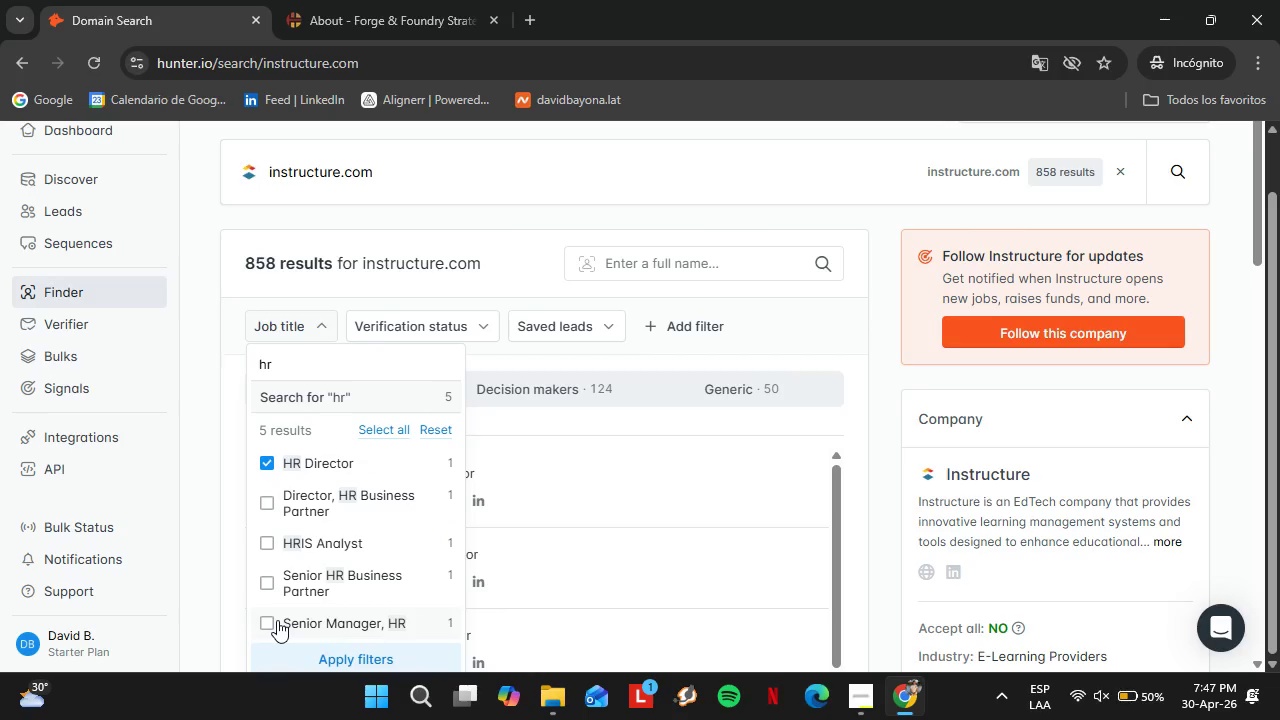 
double_click([339, 659])
 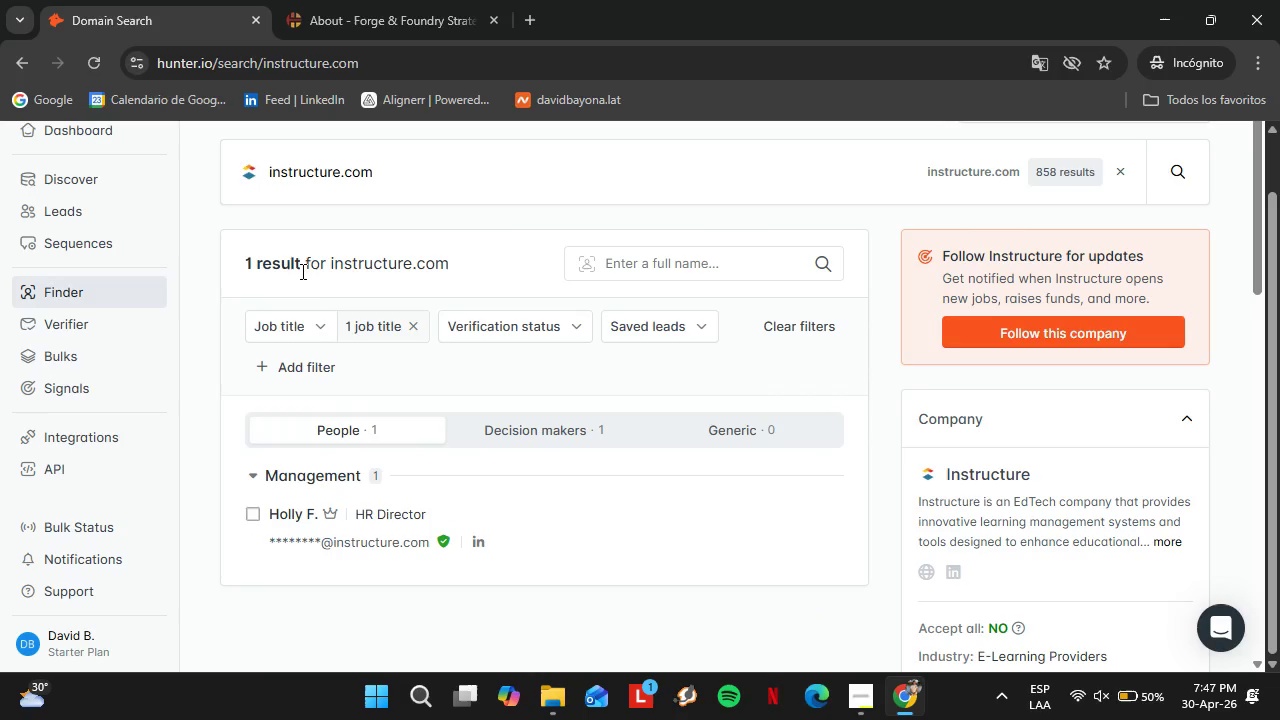 
left_click([299, 337])
 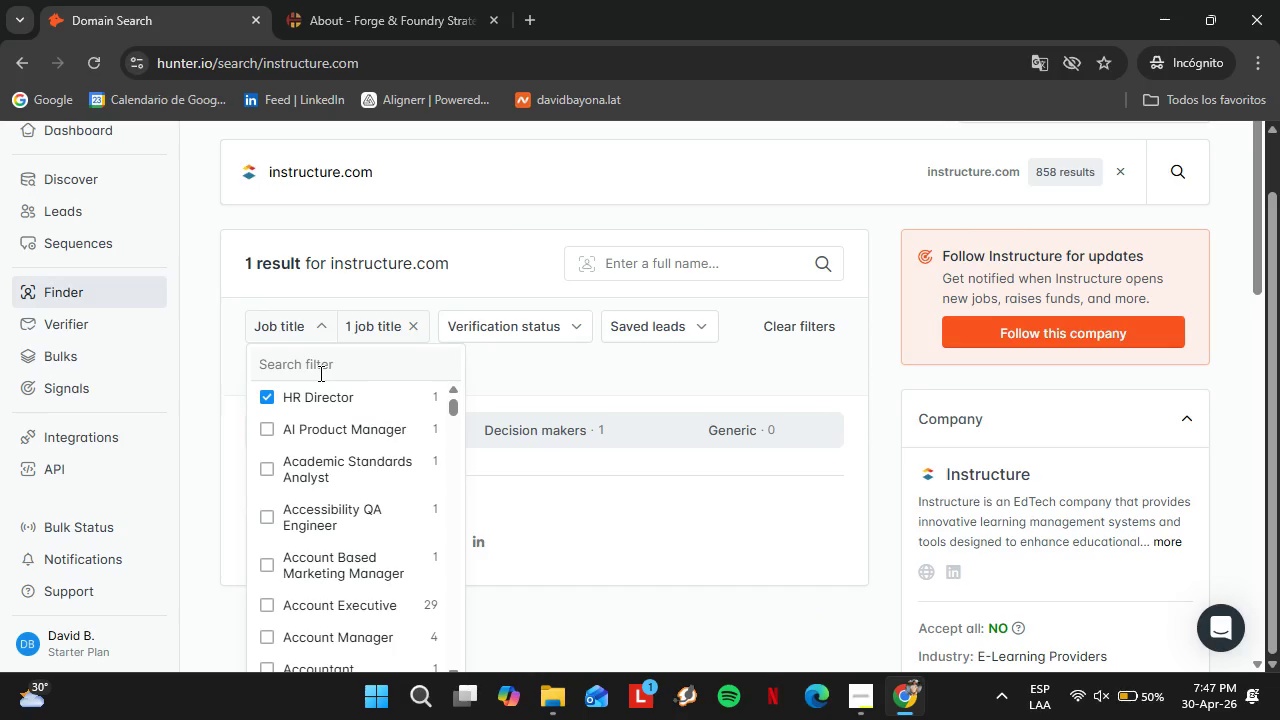 
left_click([319, 373])
 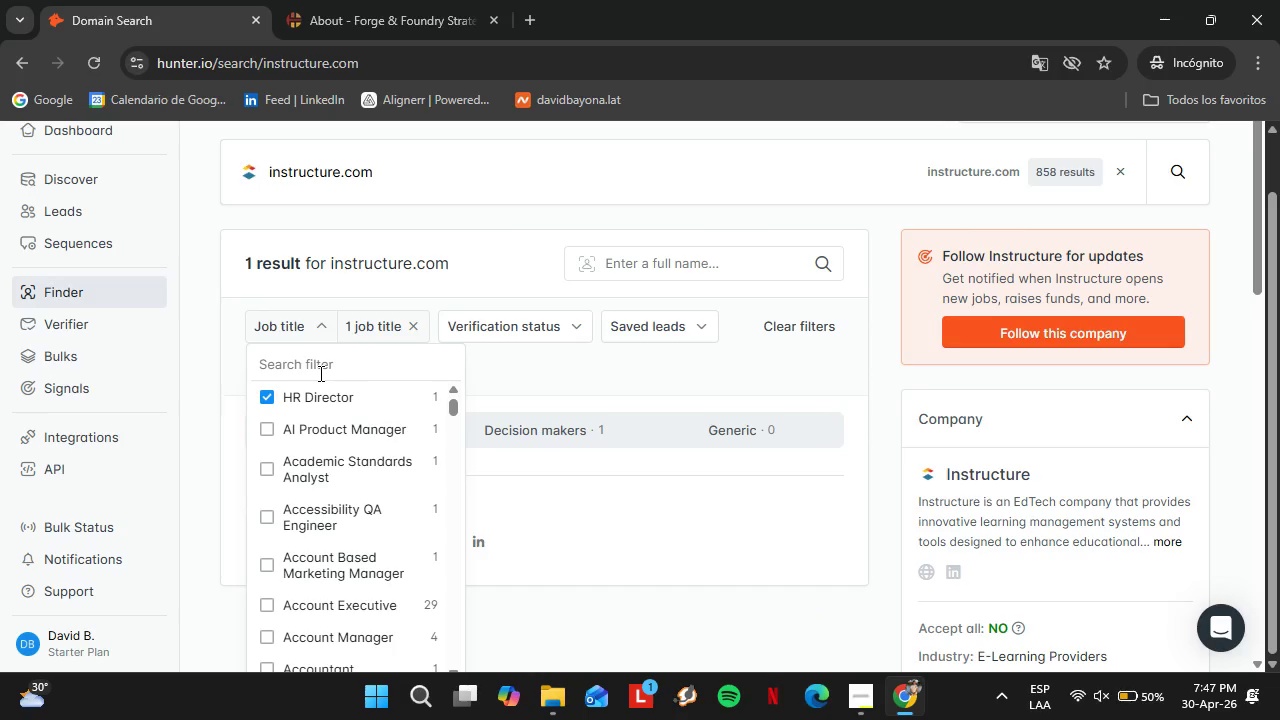 
type(hr)
 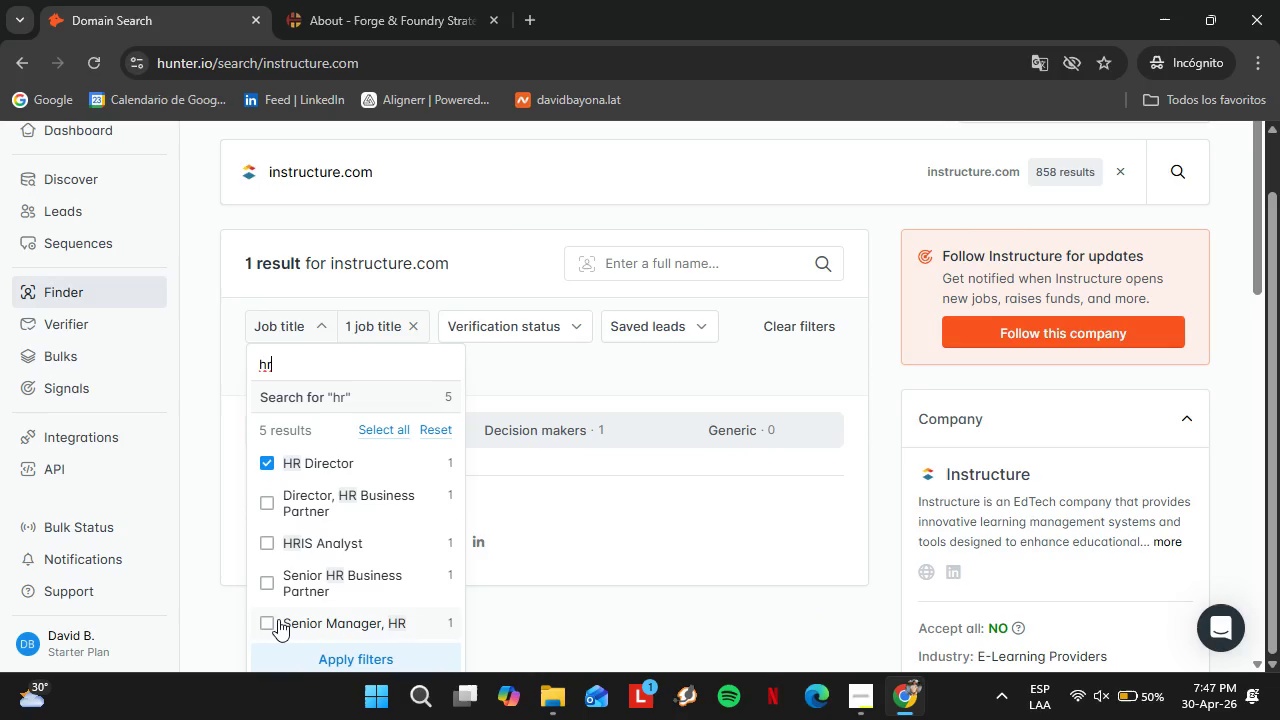 
left_click([270, 621])
 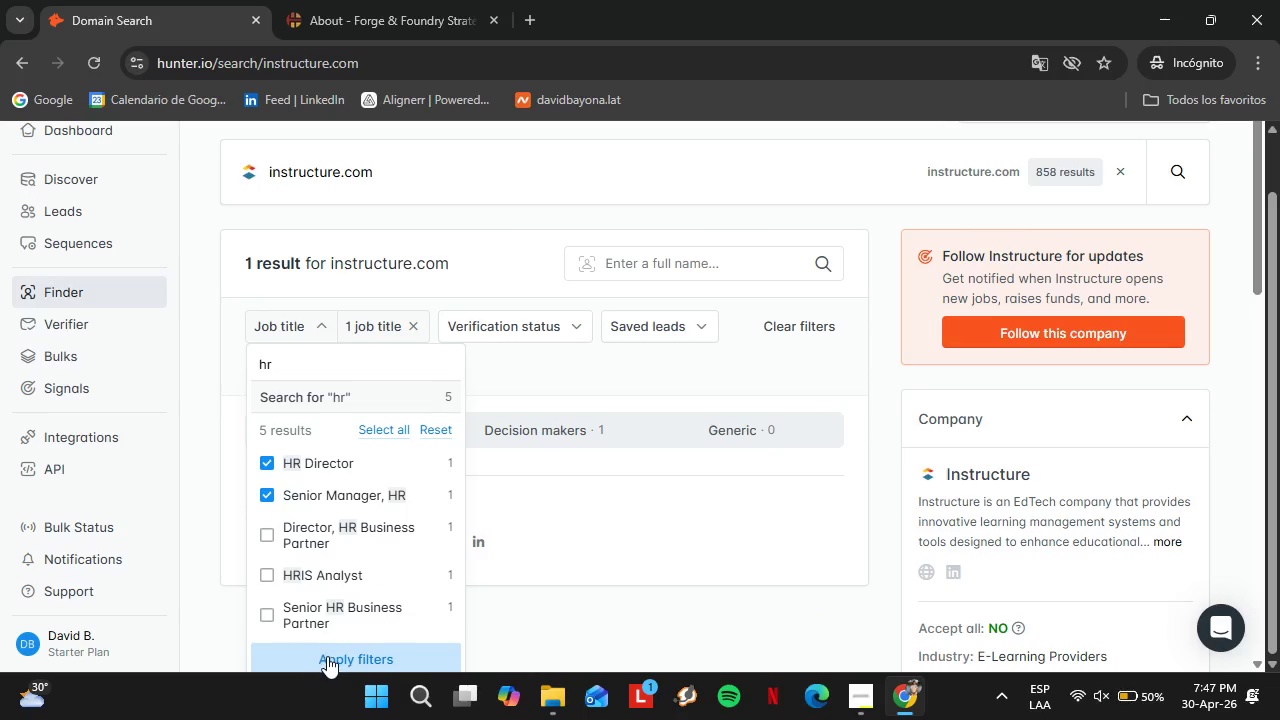 
left_click([327, 656])
 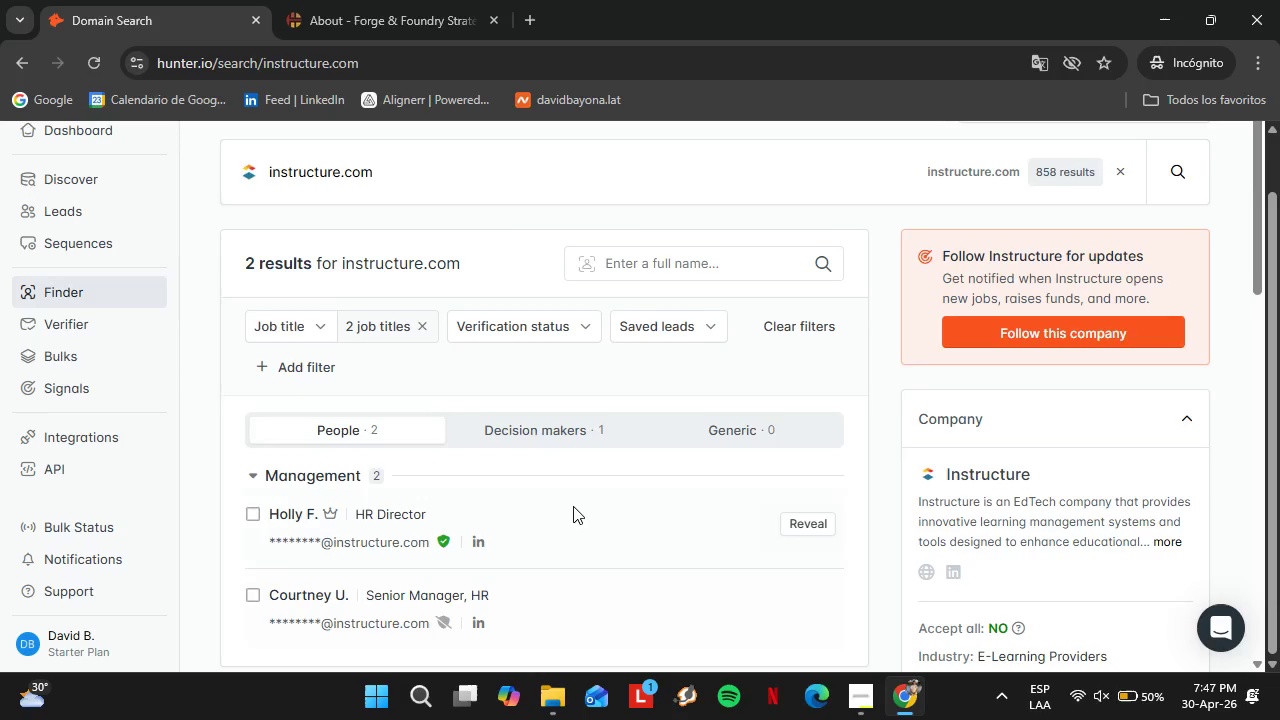 
scroll: coordinate [573, 506], scroll_direction: down, amount: 1.0
 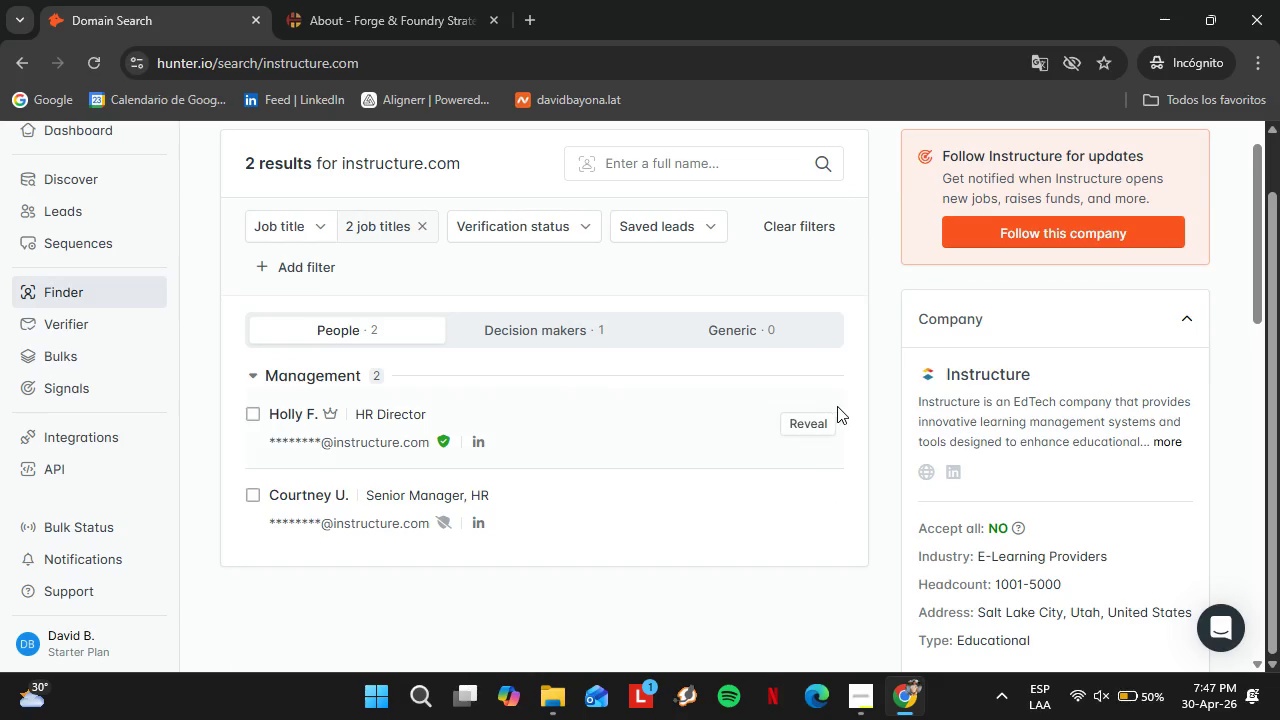 
left_click([817, 429])
 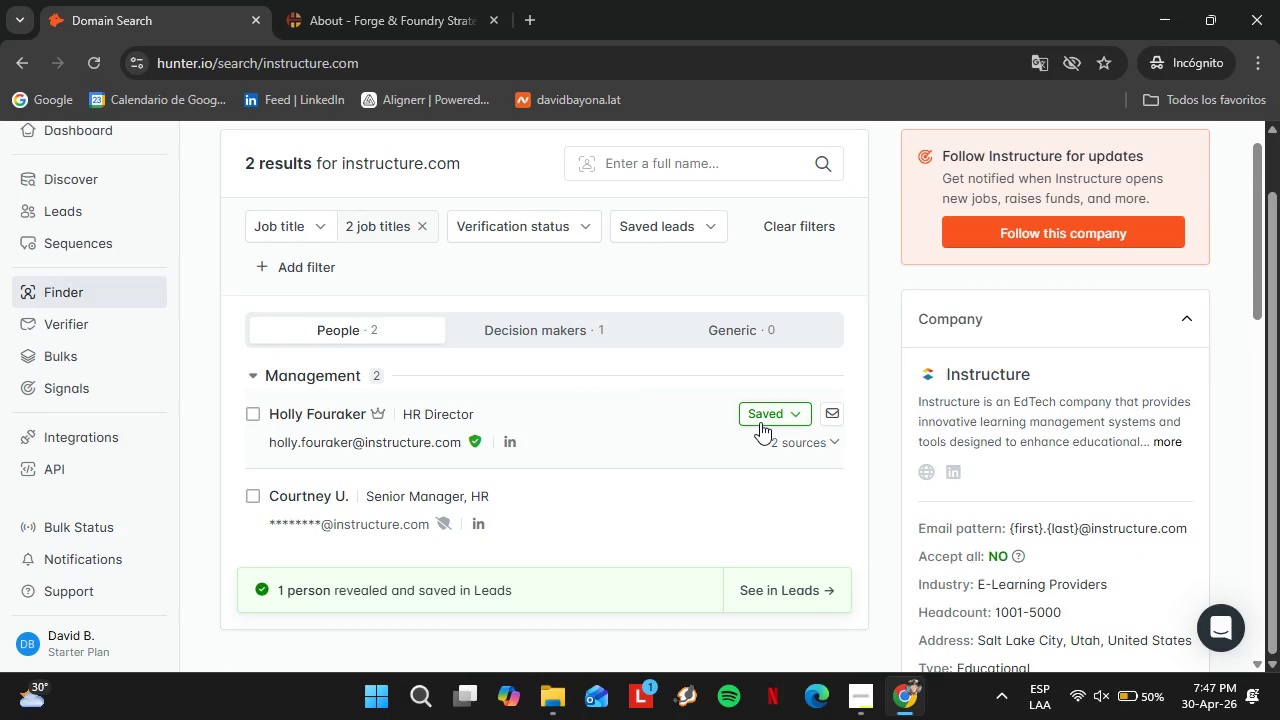 
left_click([760, 411])
 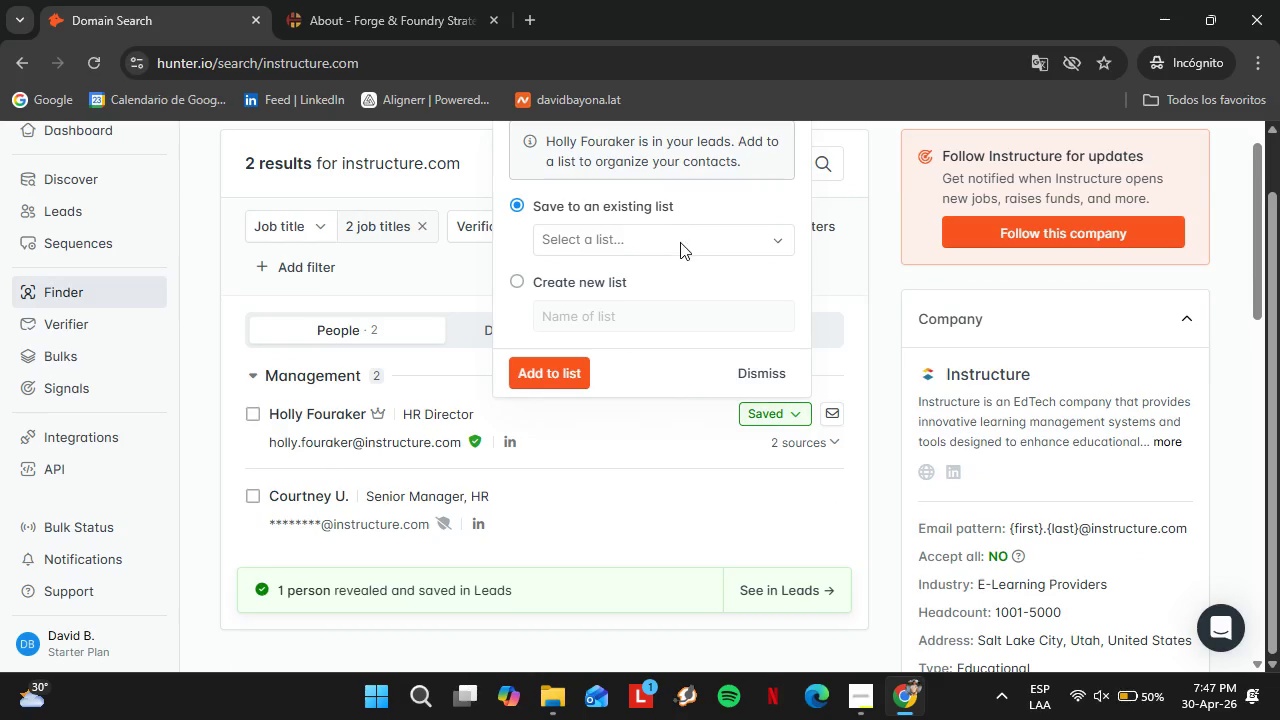 
left_click([681, 242])
 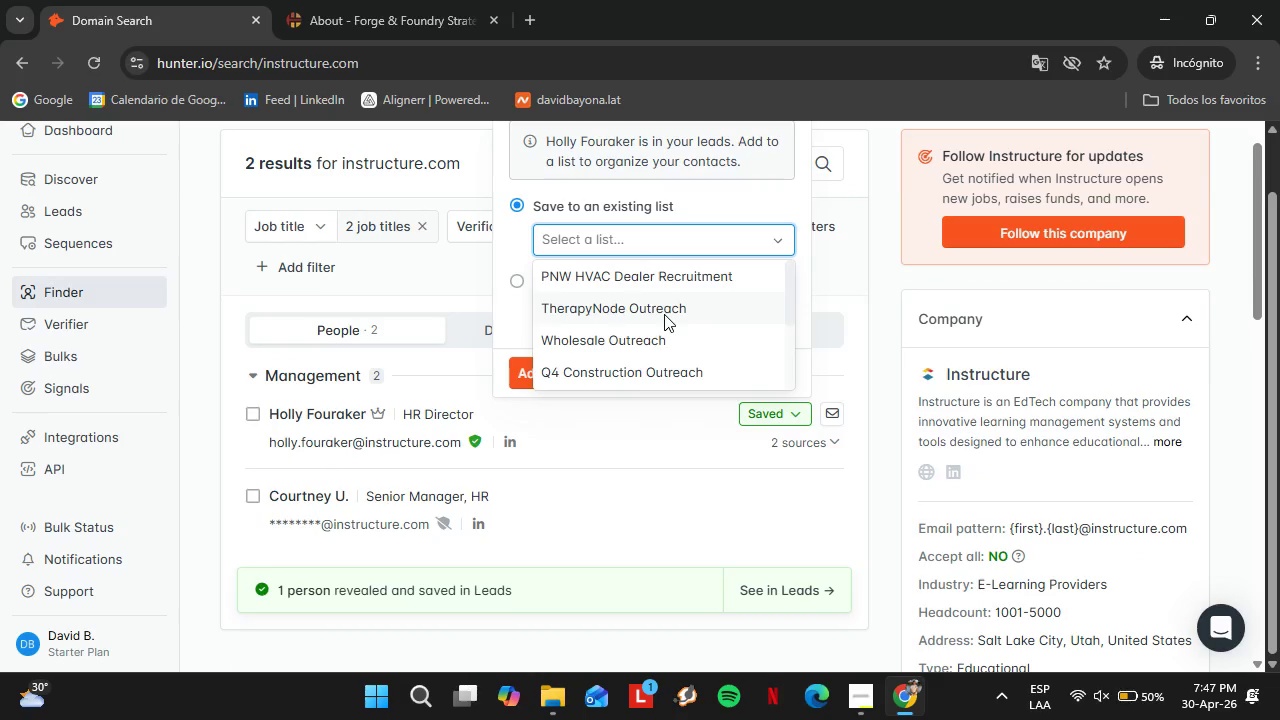 
scroll: coordinate [664, 314], scroll_direction: down, amount: 1.0
 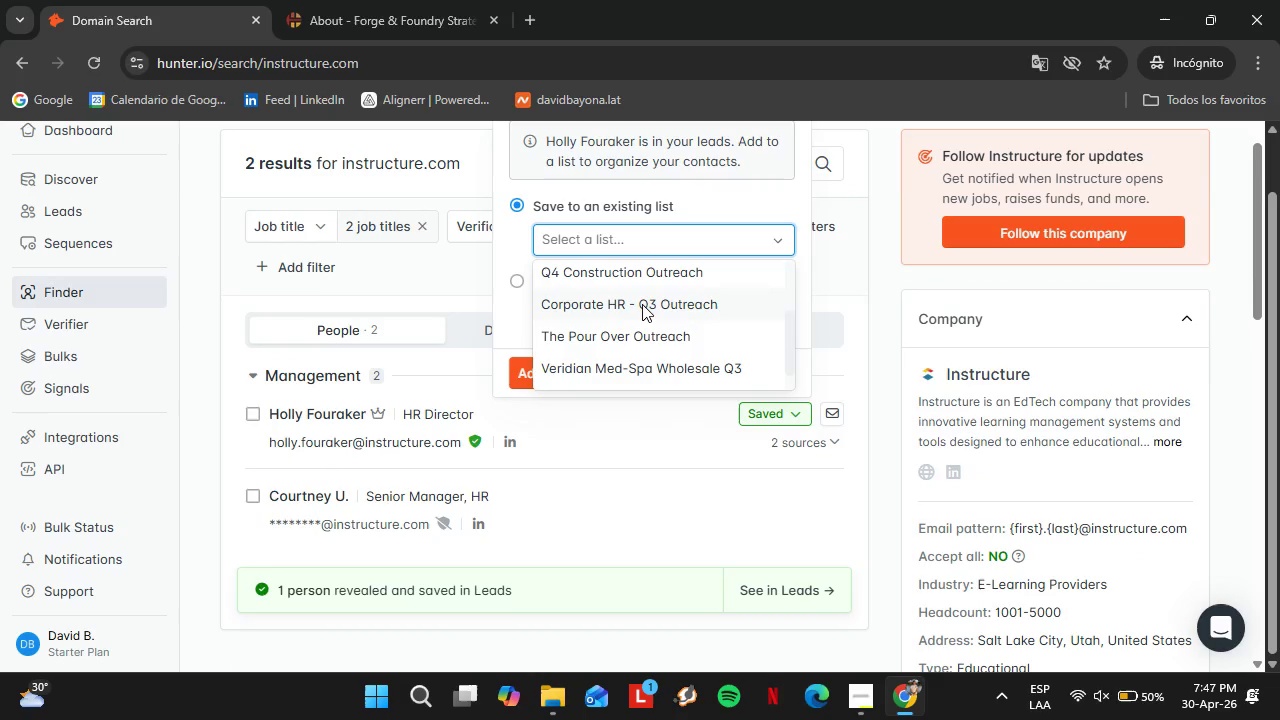 
left_click([642, 304])
 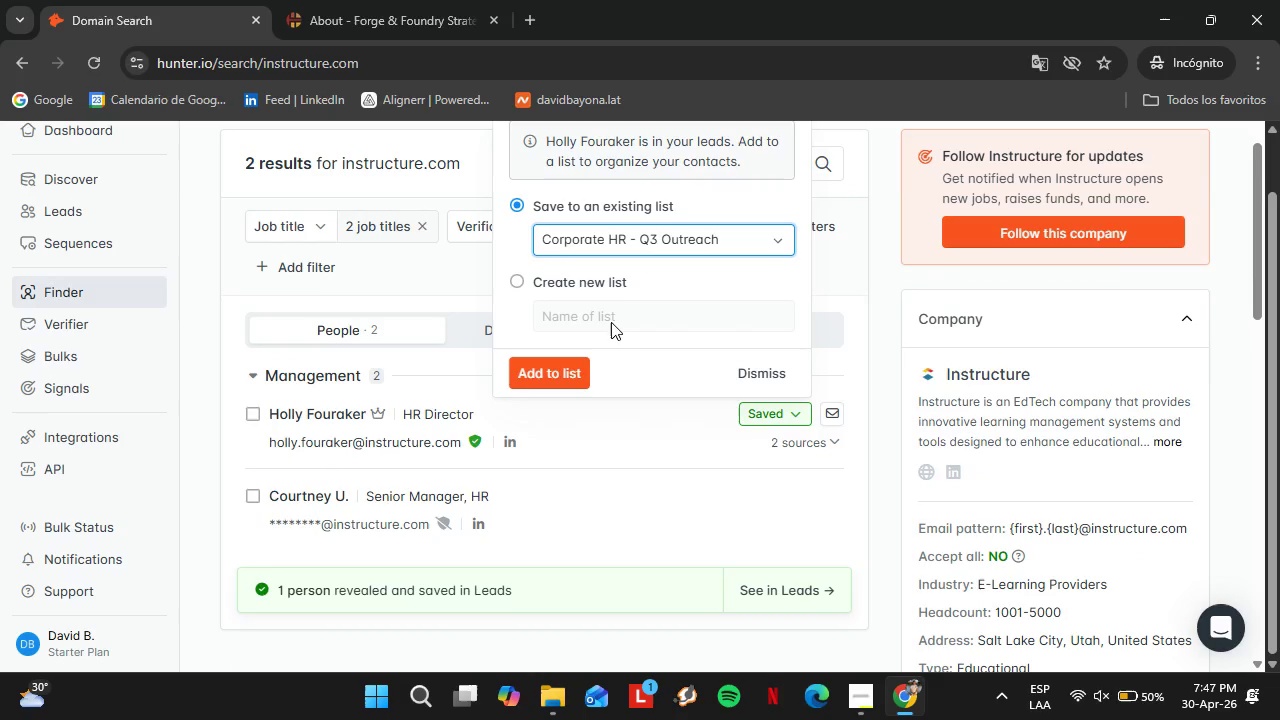 
left_click([541, 366])
 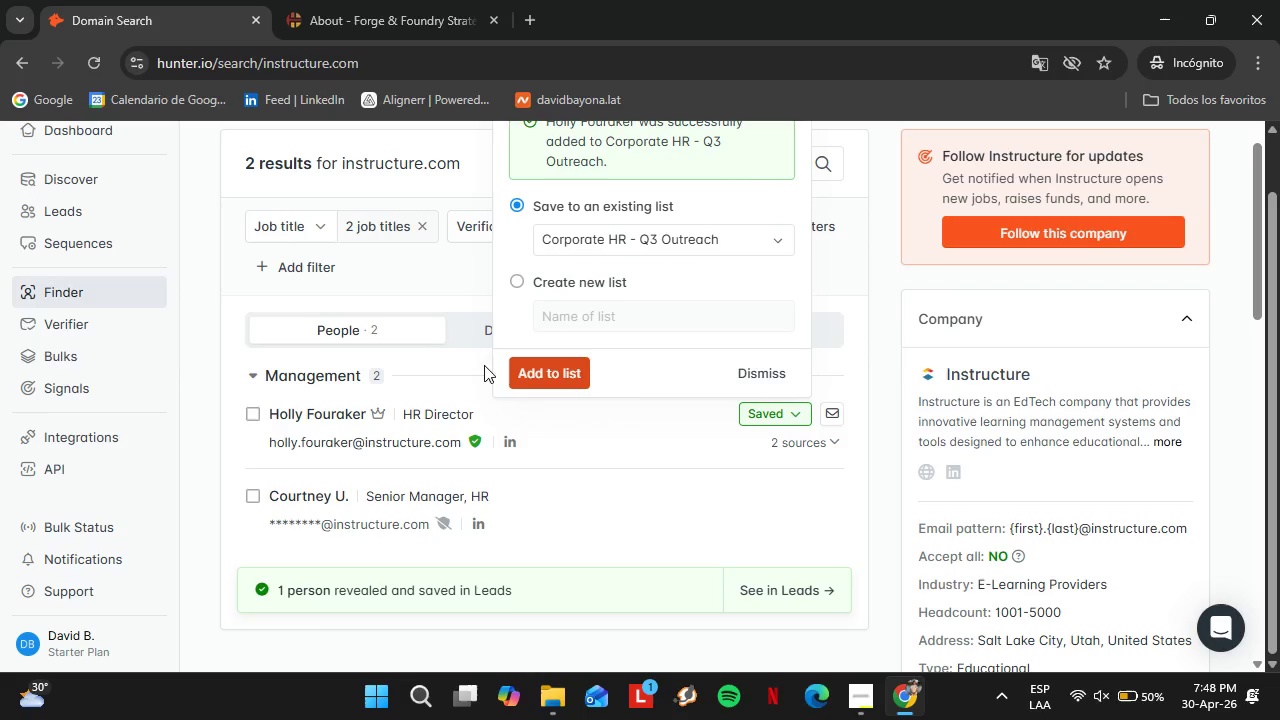 
scroll: coordinate [397, 353], scroll_direction: up, amount: 3.0
 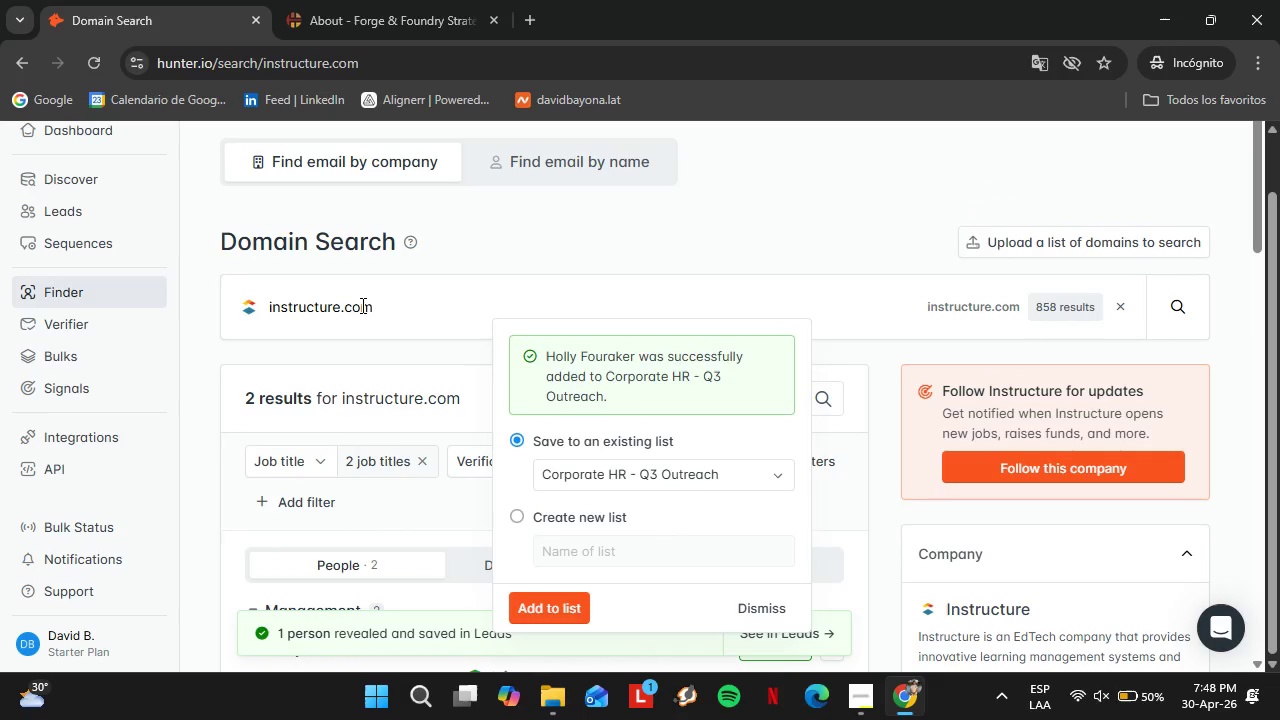 
left_click_drag(start_coordinate=[364, 305], to_coordinate=[234, 309])
 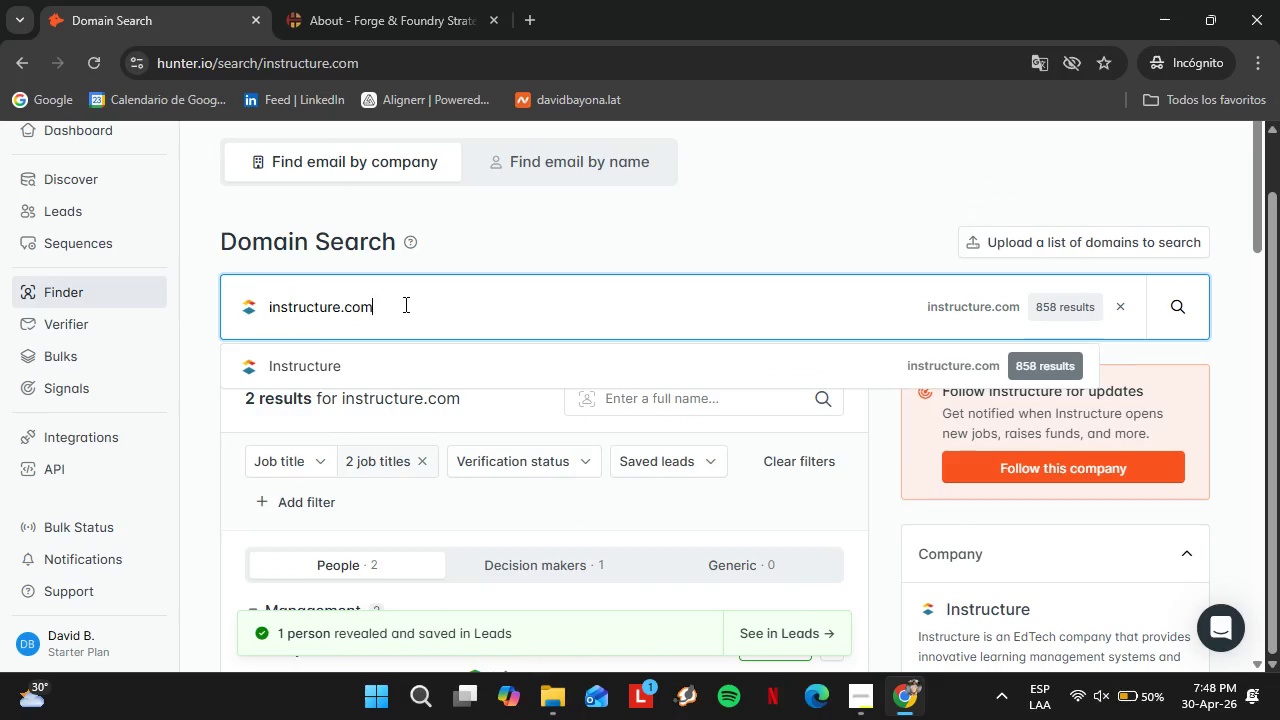 
left_click_drag(start_coordinate=[408, 304], to_coordinate=[244, 305])
 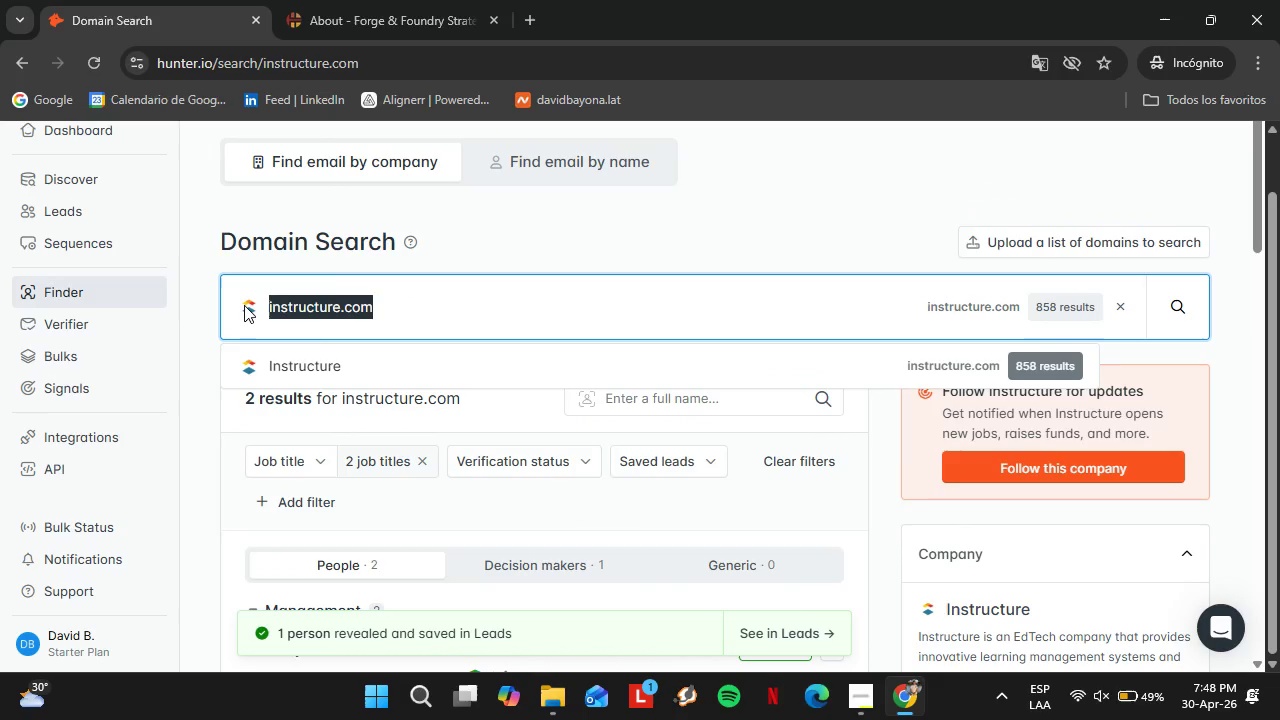 
type(smartsheet,)
key(Backspace)
type(.com)
 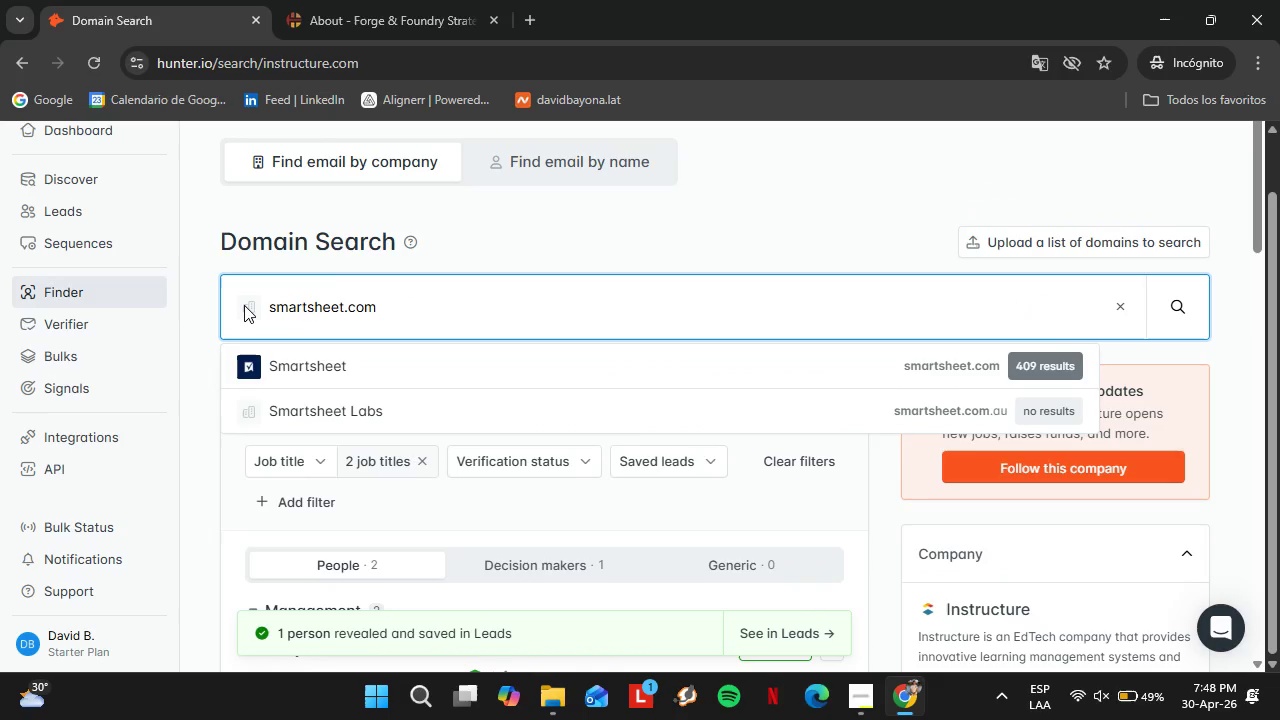 
key(Enter)
 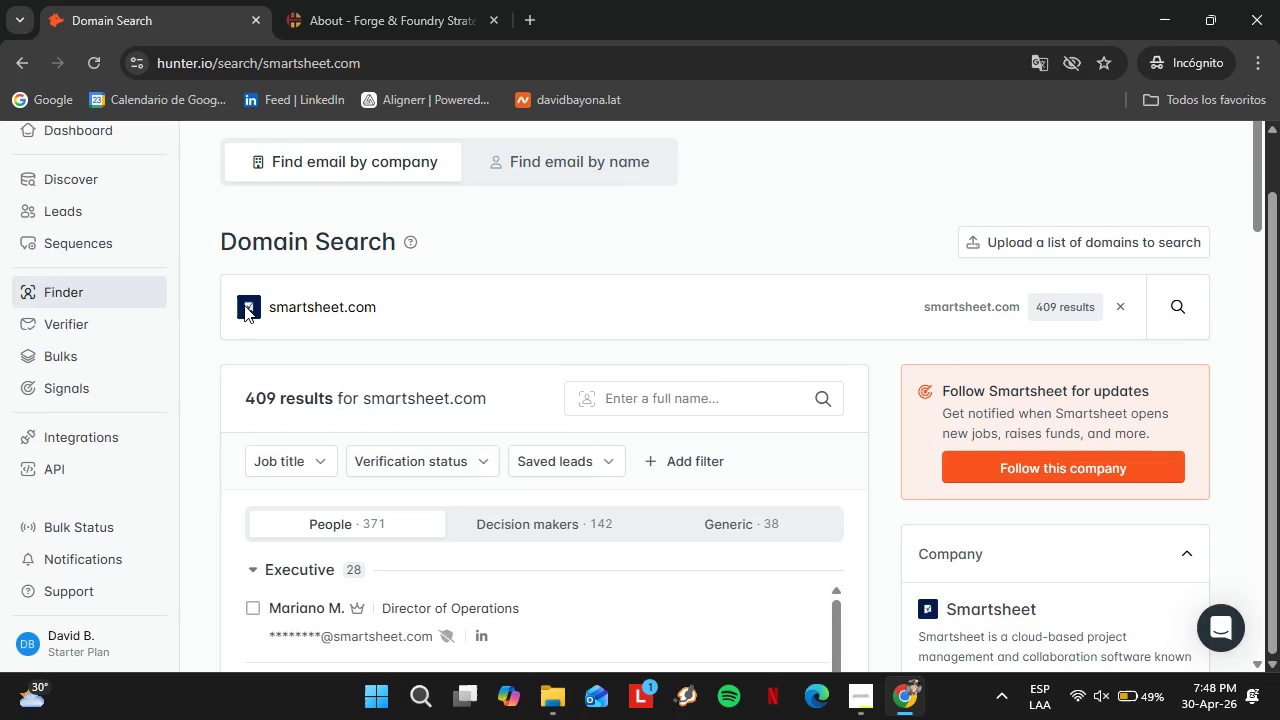 
wait(22.73)
 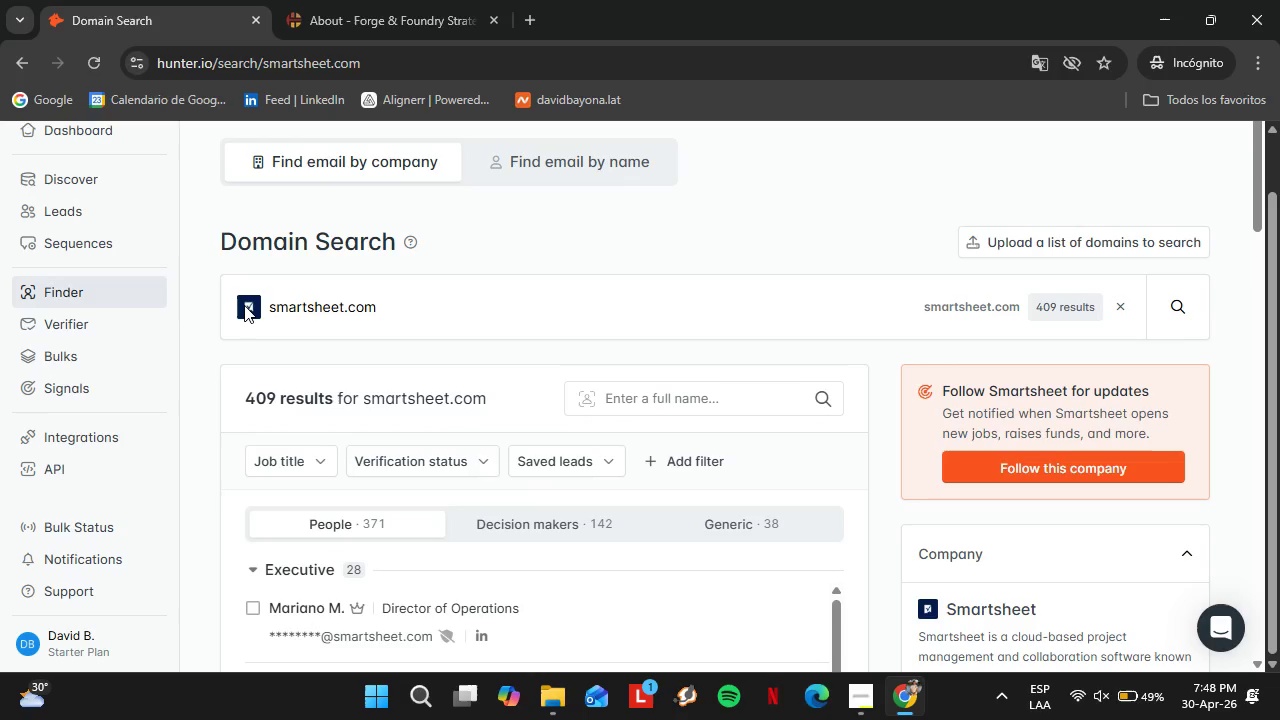 
left_click([282, 474])
 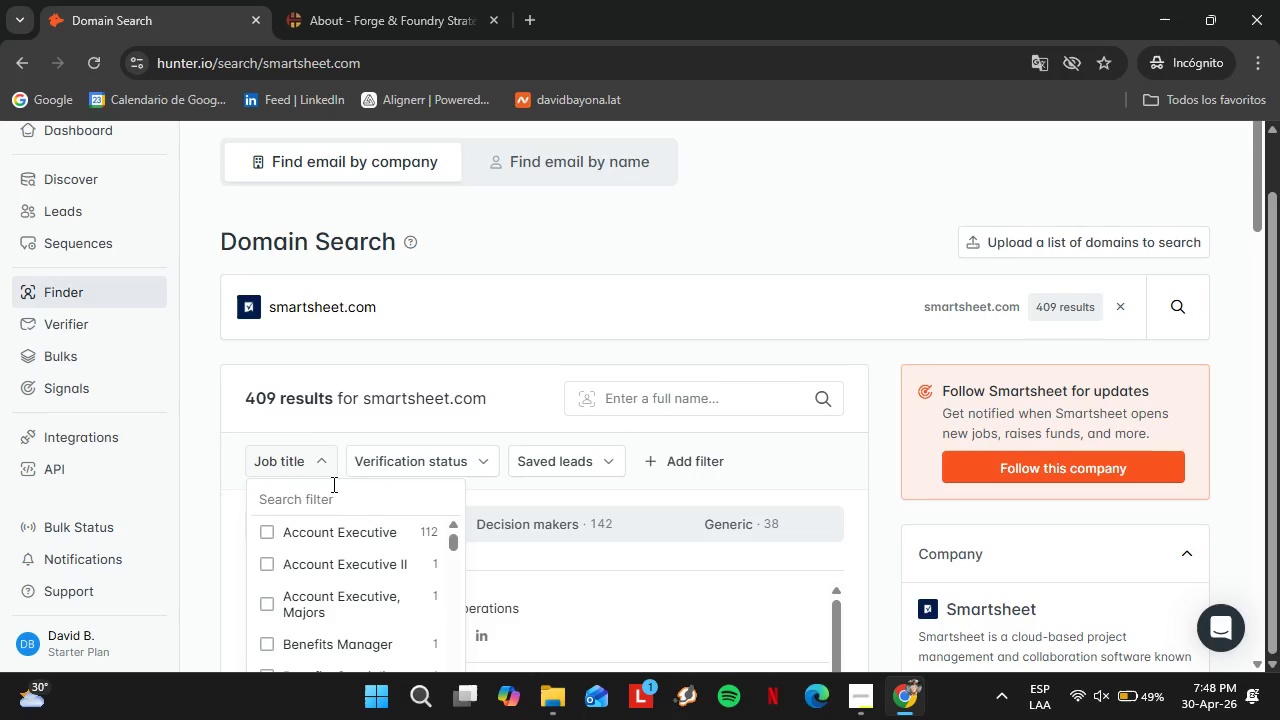 
left_click([333, 490])
 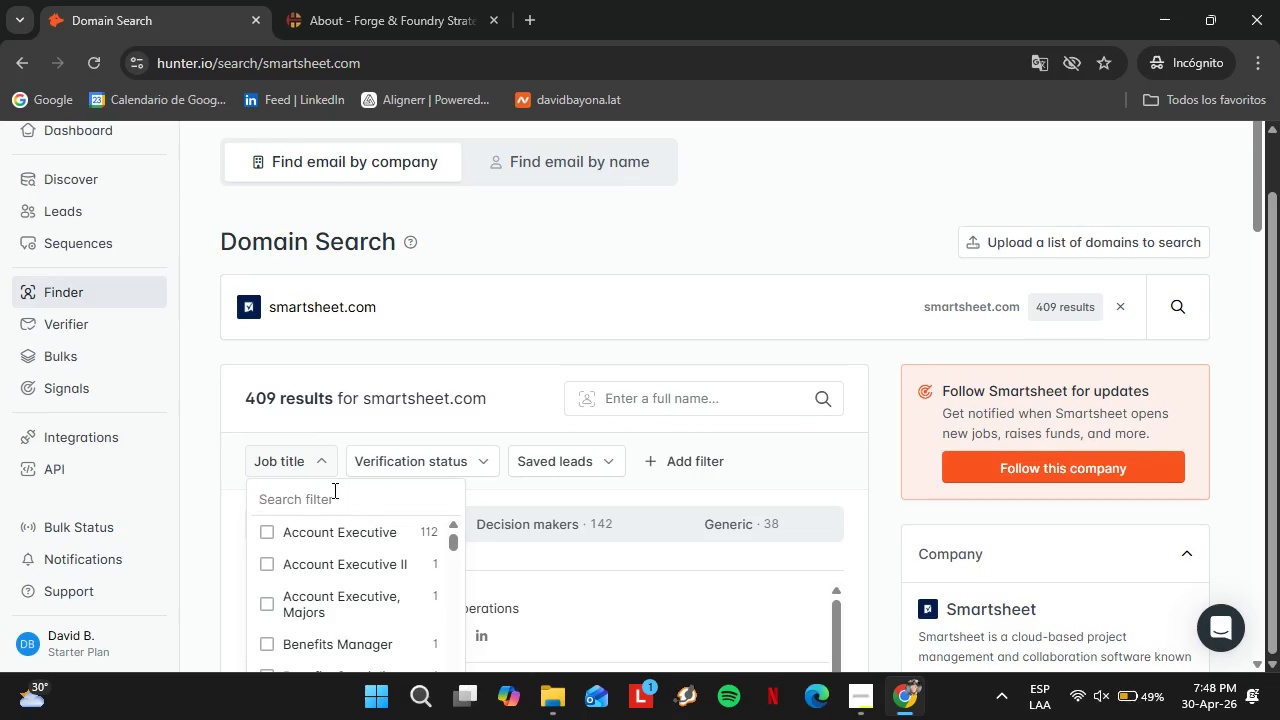 
type(hr)
key(Backspace)
type(um)
 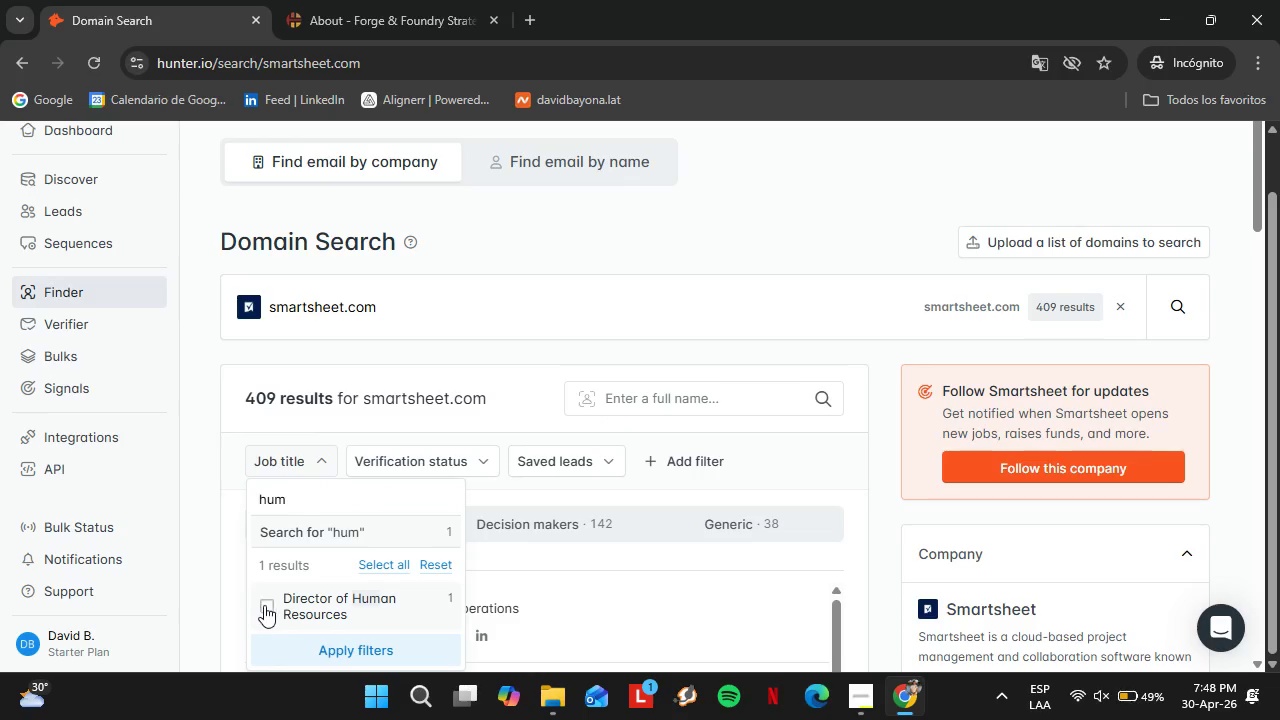 
left_click([268, 610])
 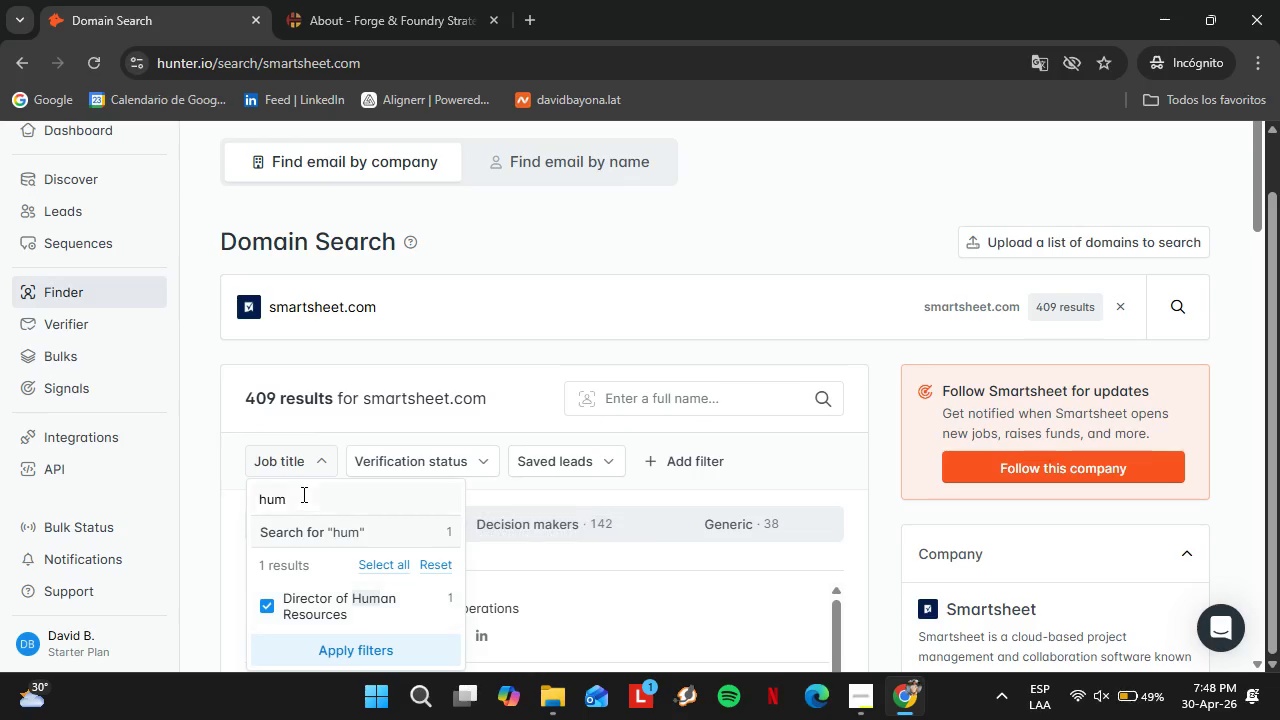 
left_click([302, 494])
 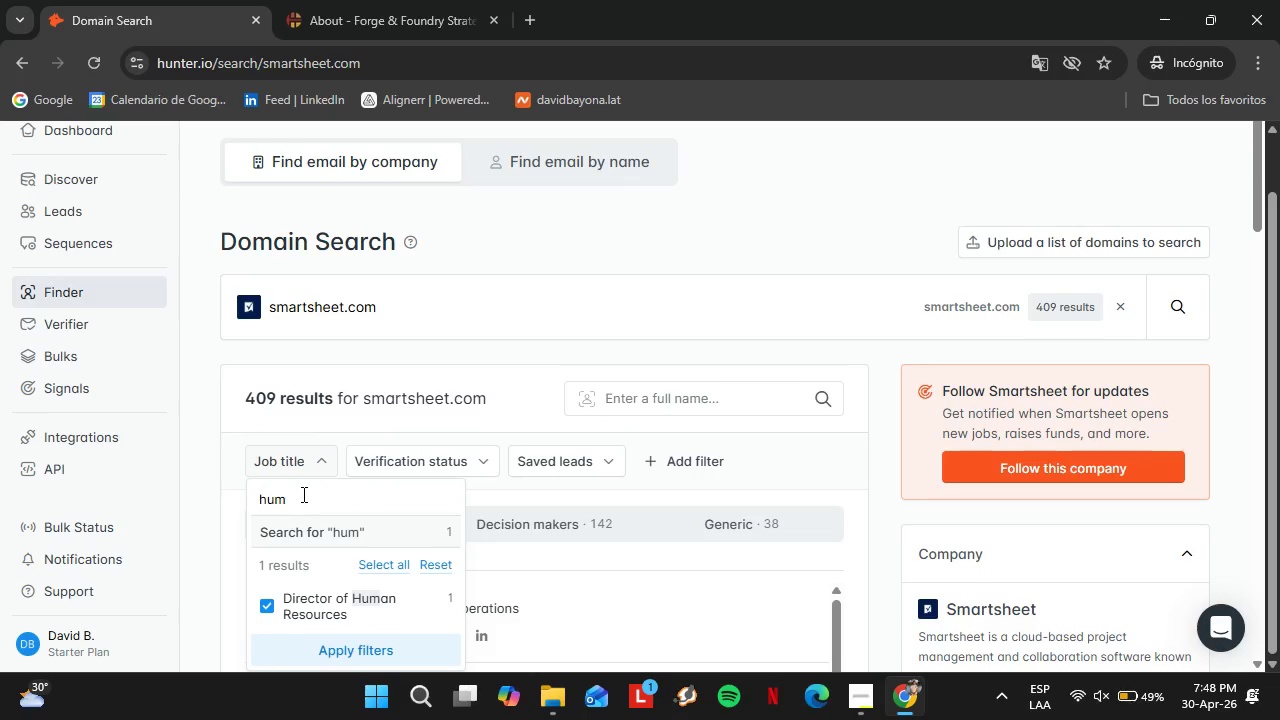 
key(Backspace)
 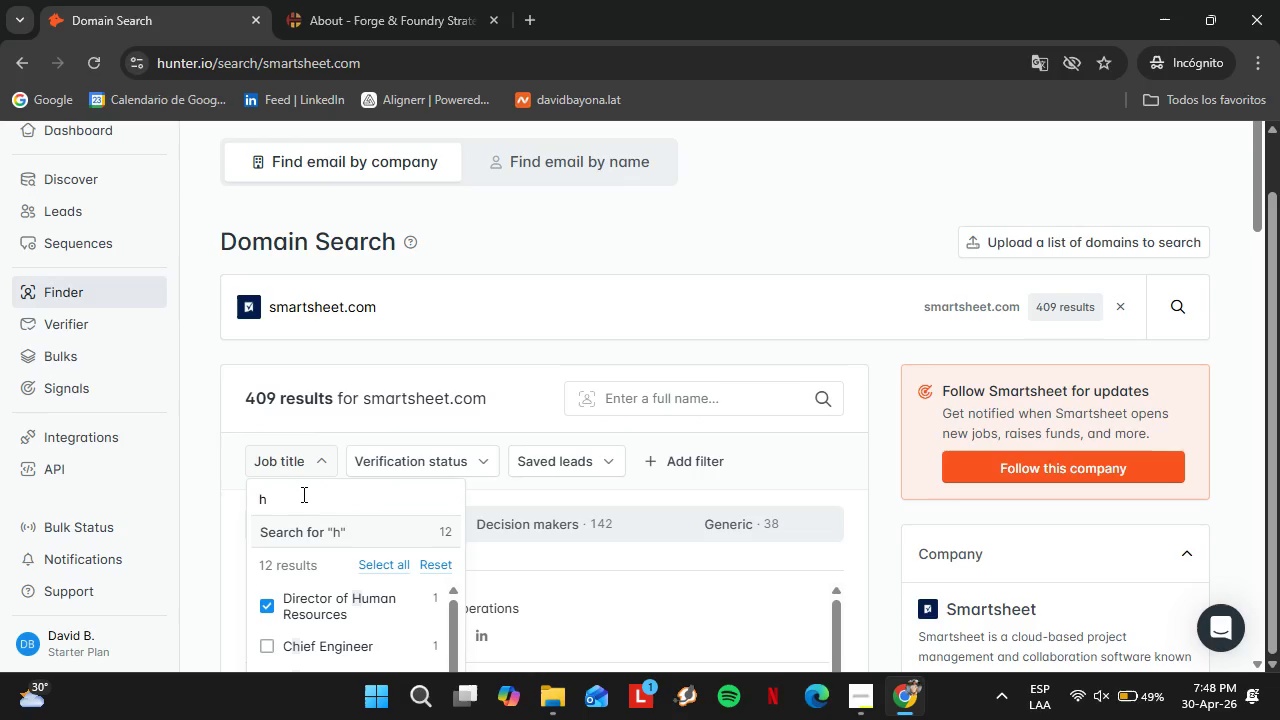 
key(Backspace)
 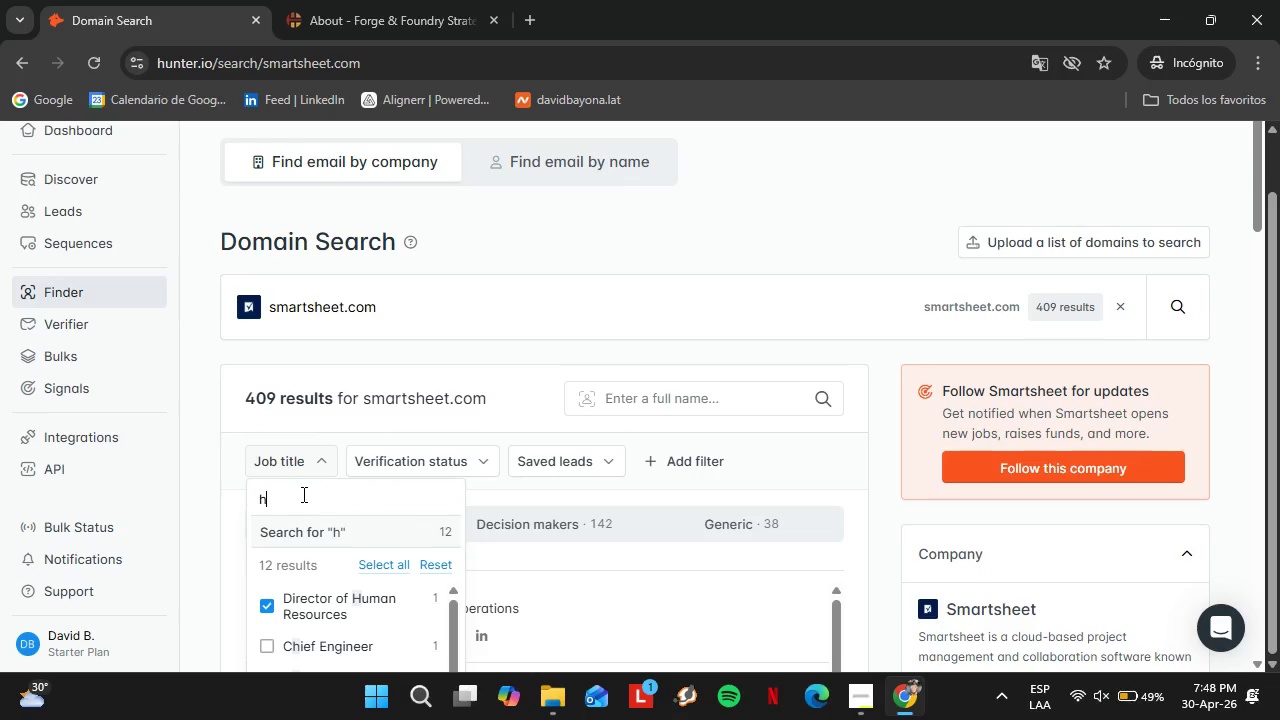 
key(R)
 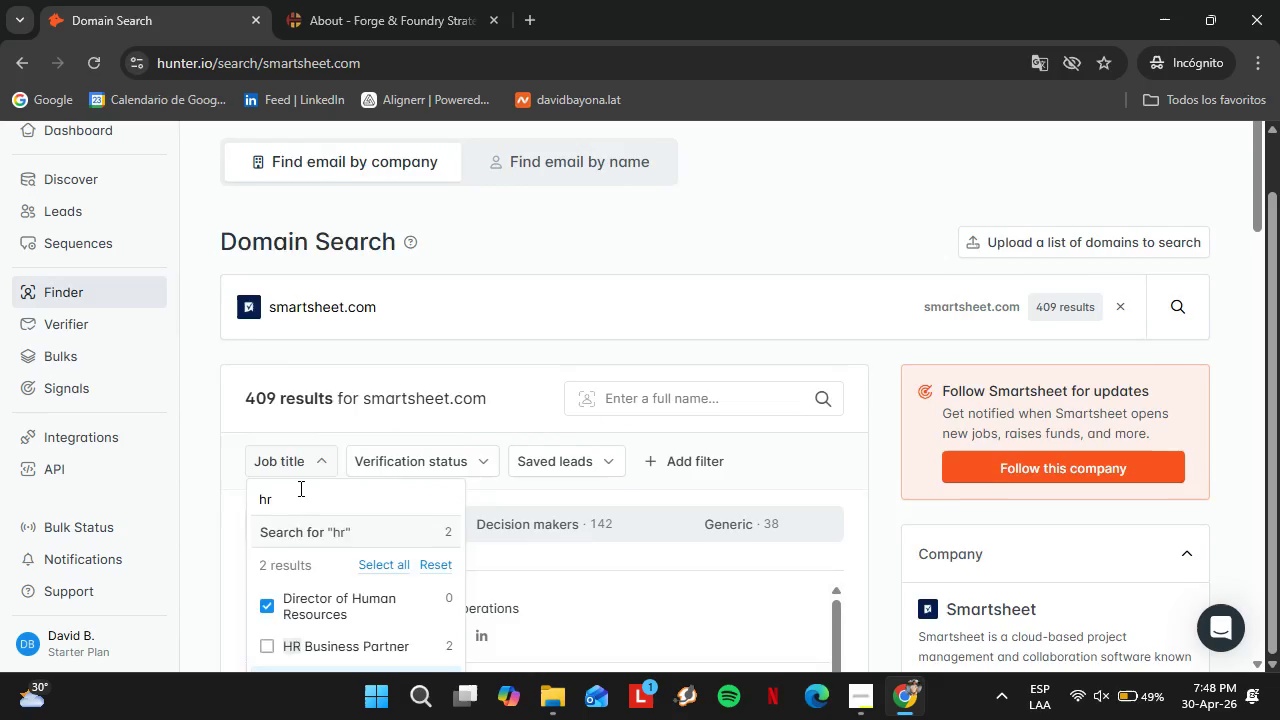 
scroll: coordinate [299, 496], scroll_direction: down, amount: 2.0
 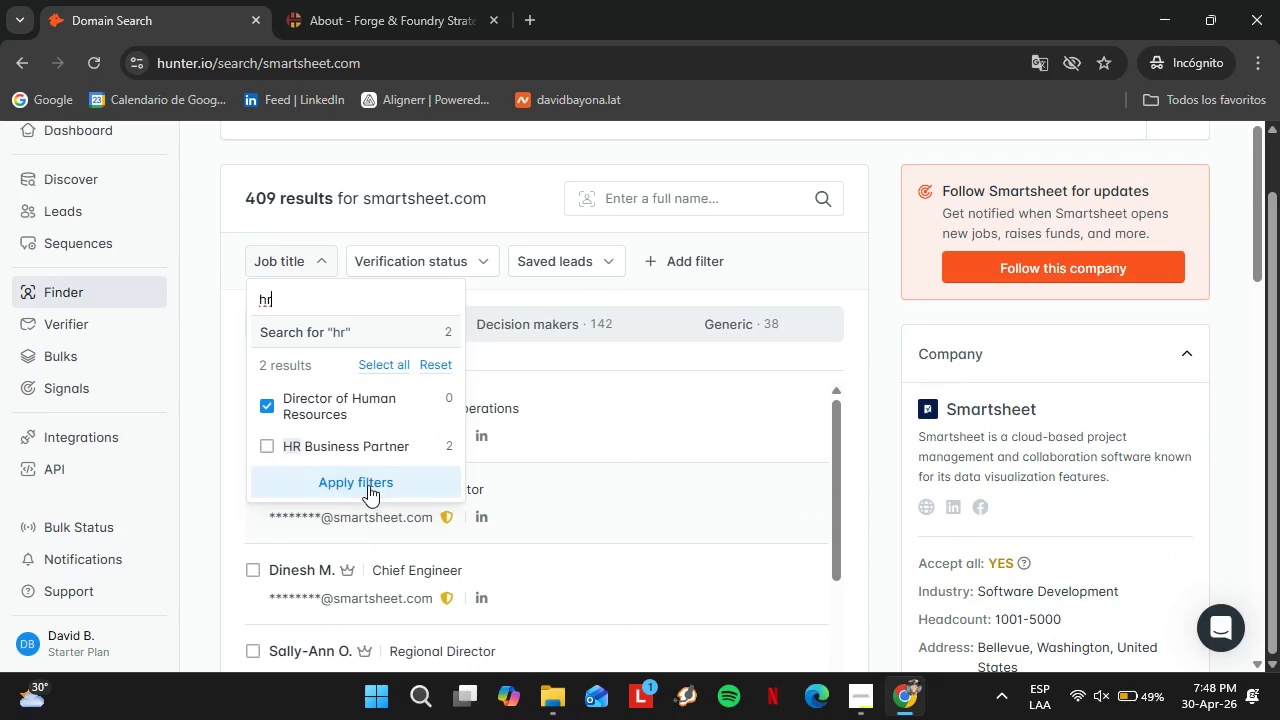 
left_click([368, 485])
 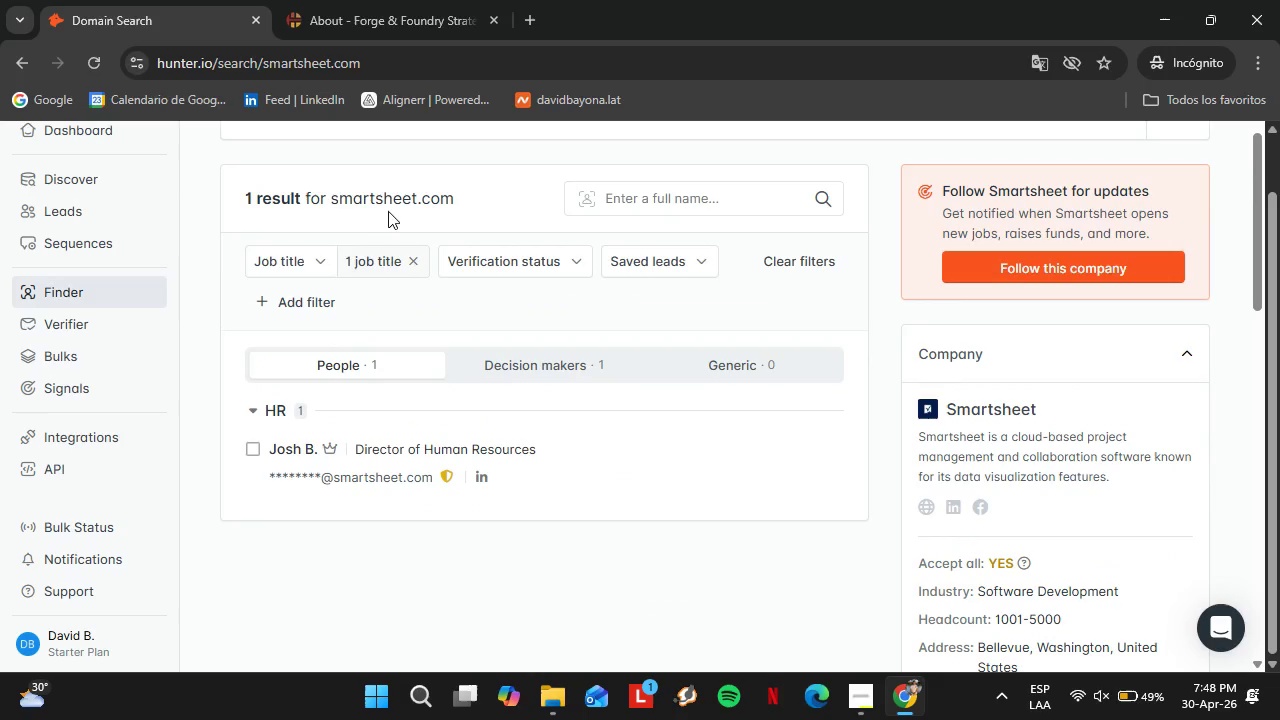 
left_click_drag(start_coordinate=[382, 334], to_coordinate=[220, 334])
 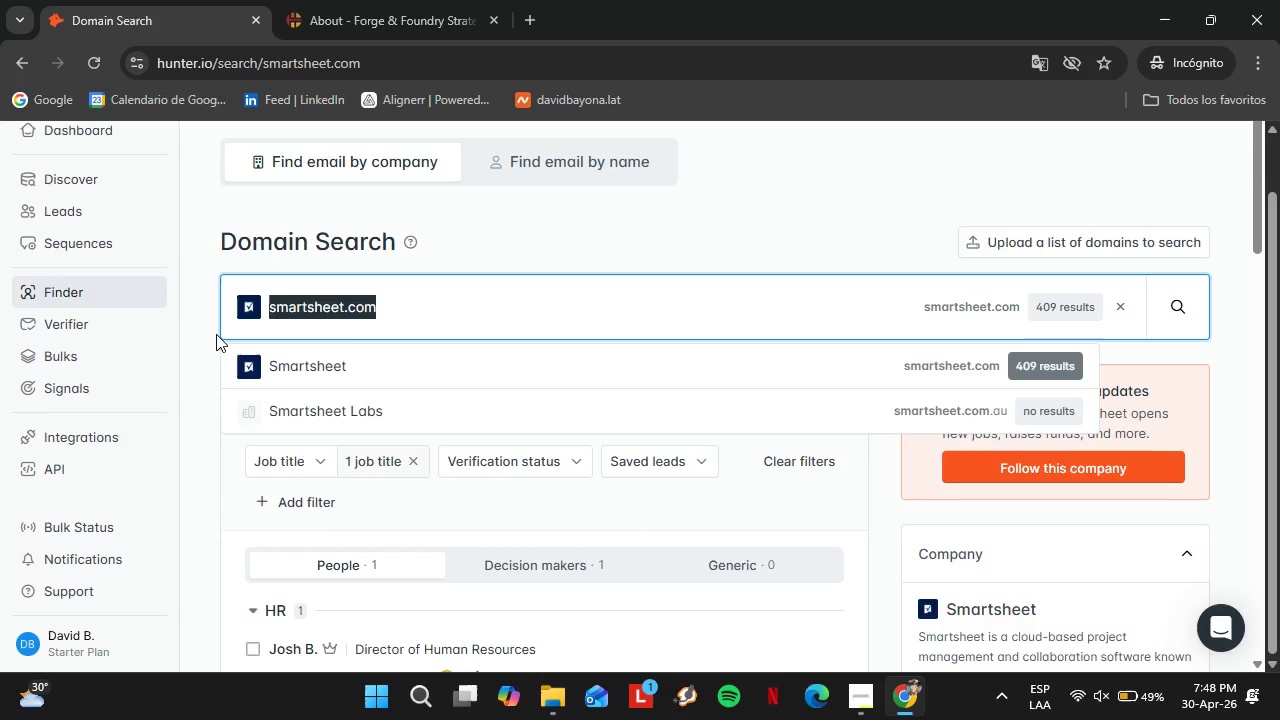 
scroll: coordinate [390, 219], scroll_direction: up, amount: 3.0
 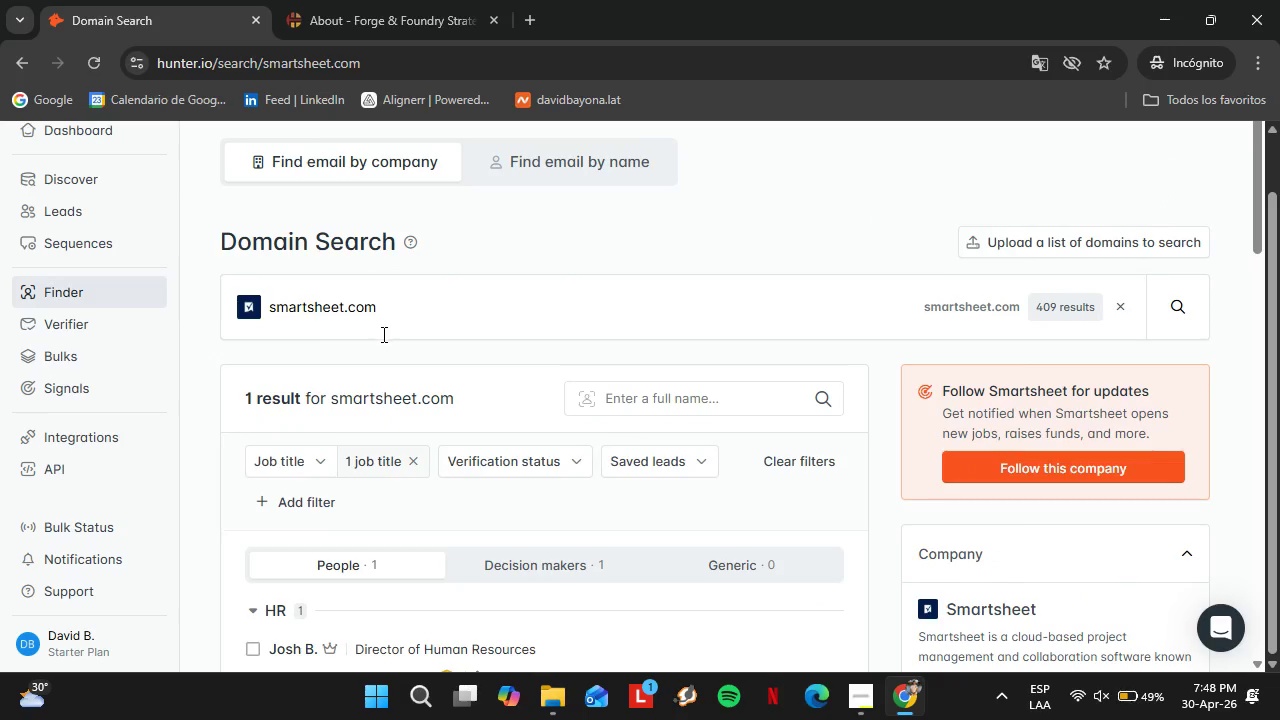 
type(freshworks.com)
 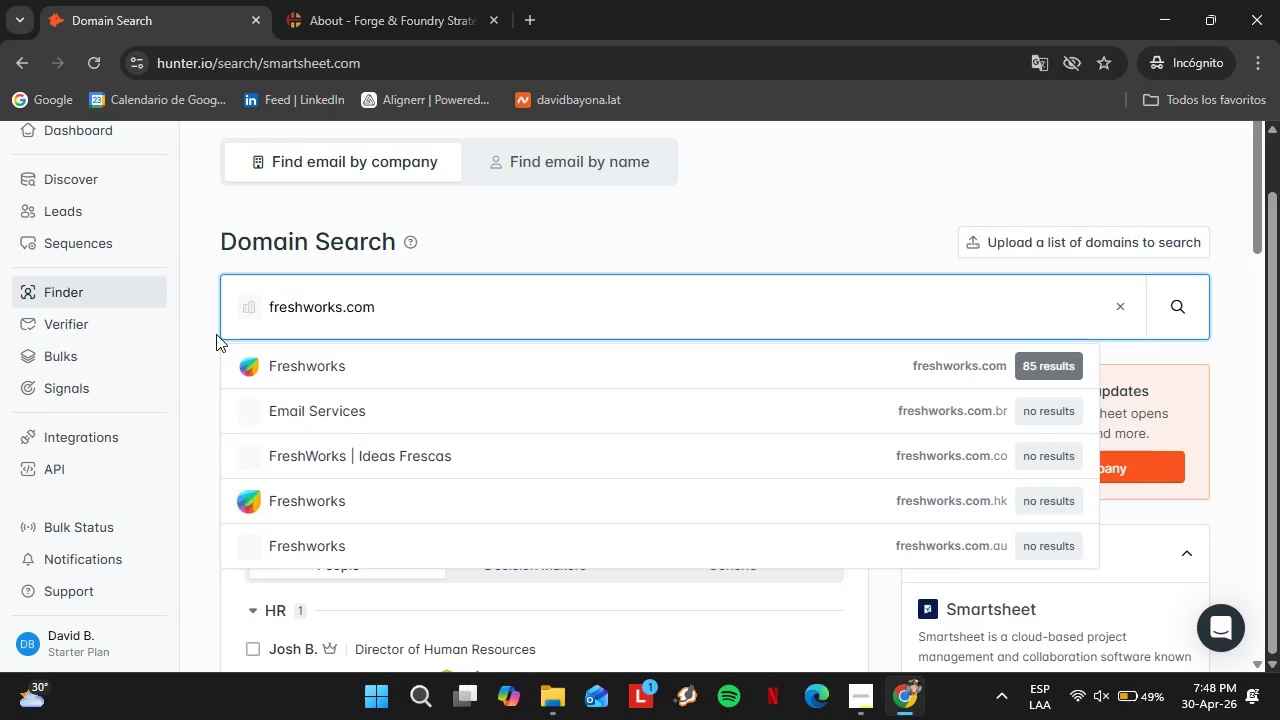 
key(Enter)
 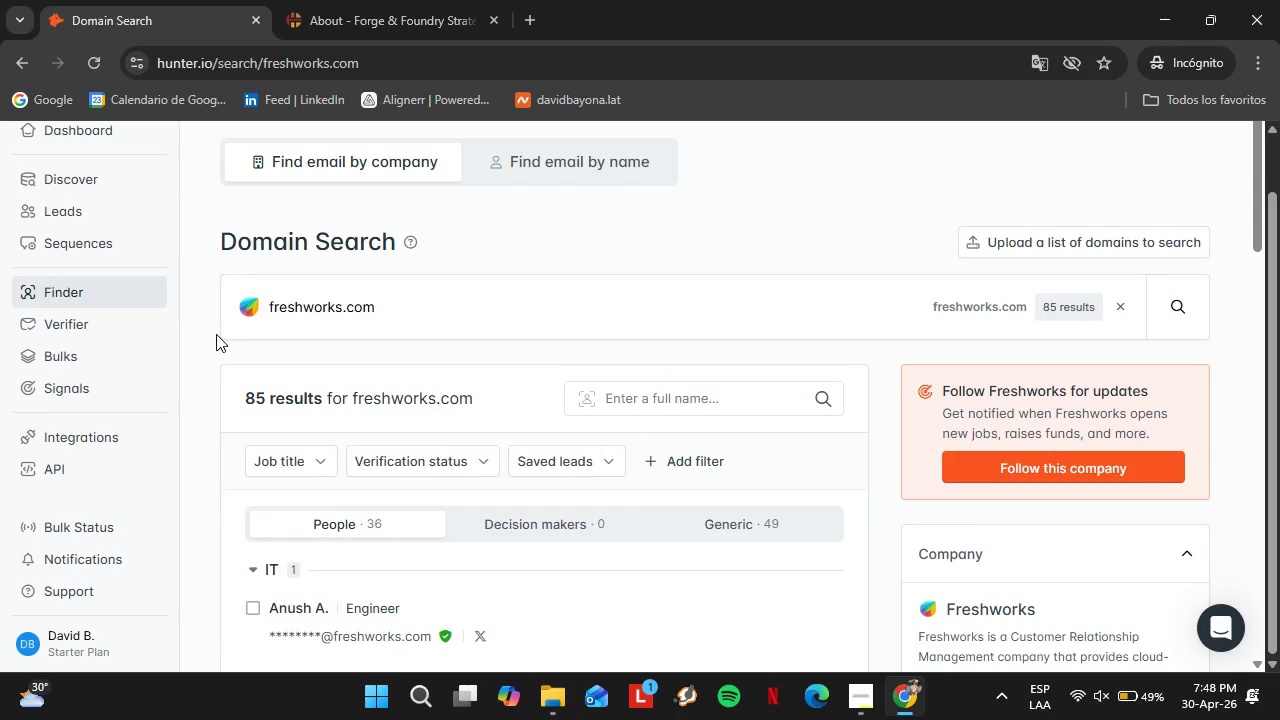 
wait(5.2)
 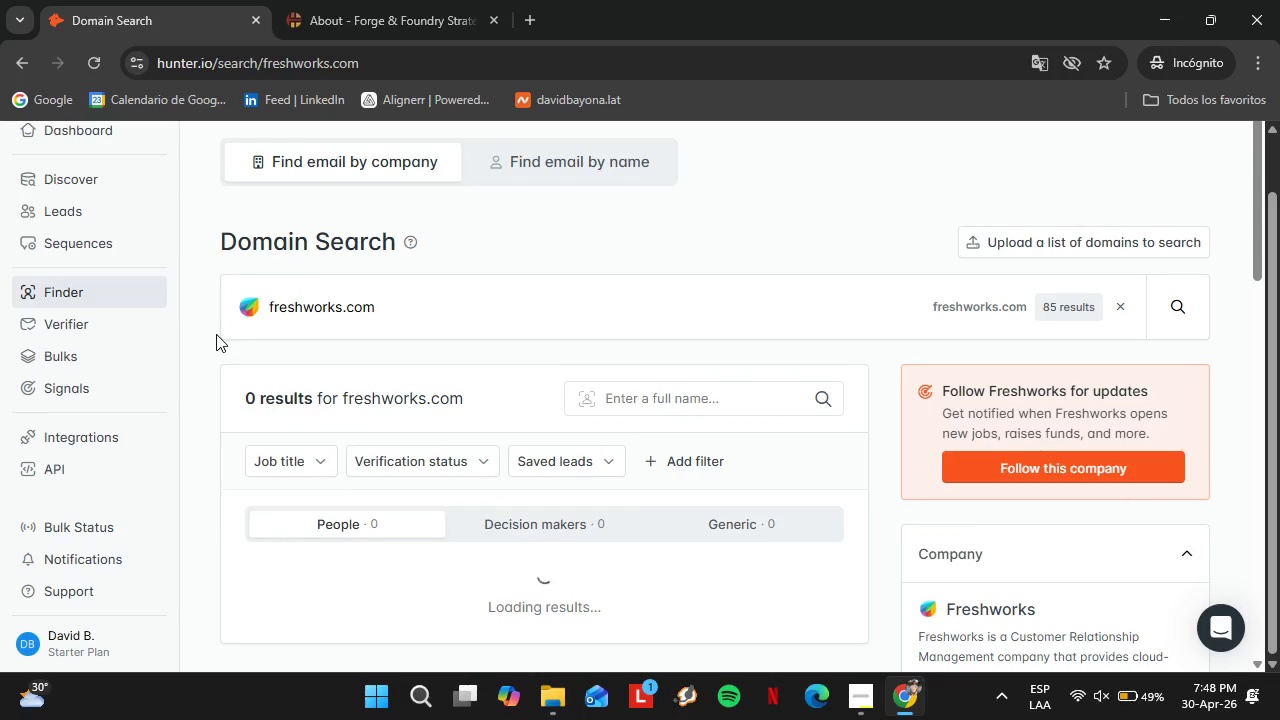 
left_click([302, 455])
 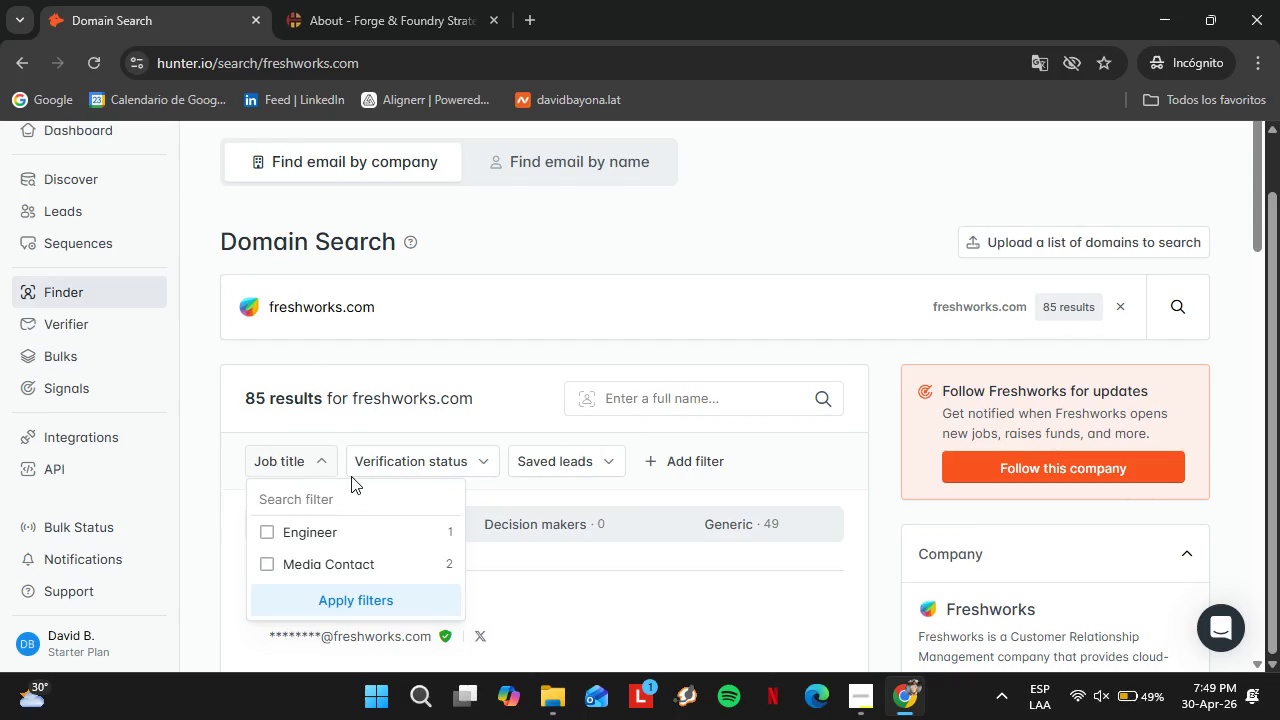 
left_click([348, 489])
 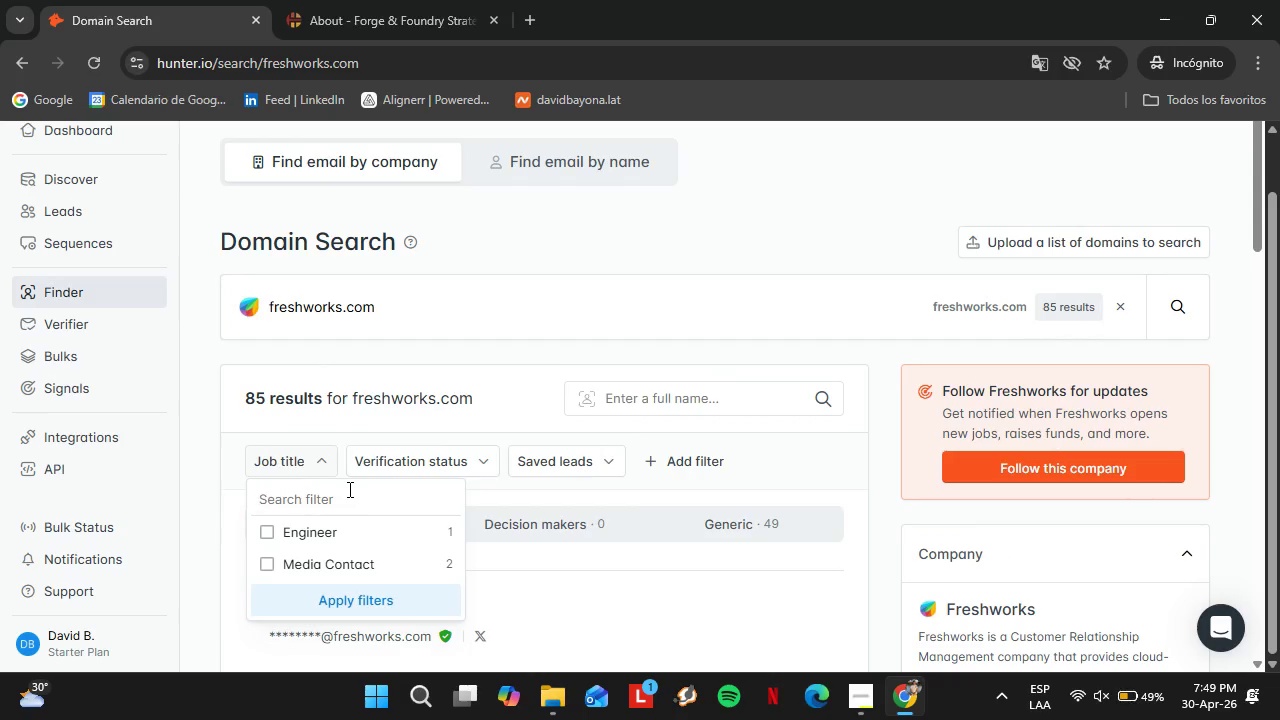 
type(hm)
key(Backspace)
type(f)
key(Backspace)
type(r)
 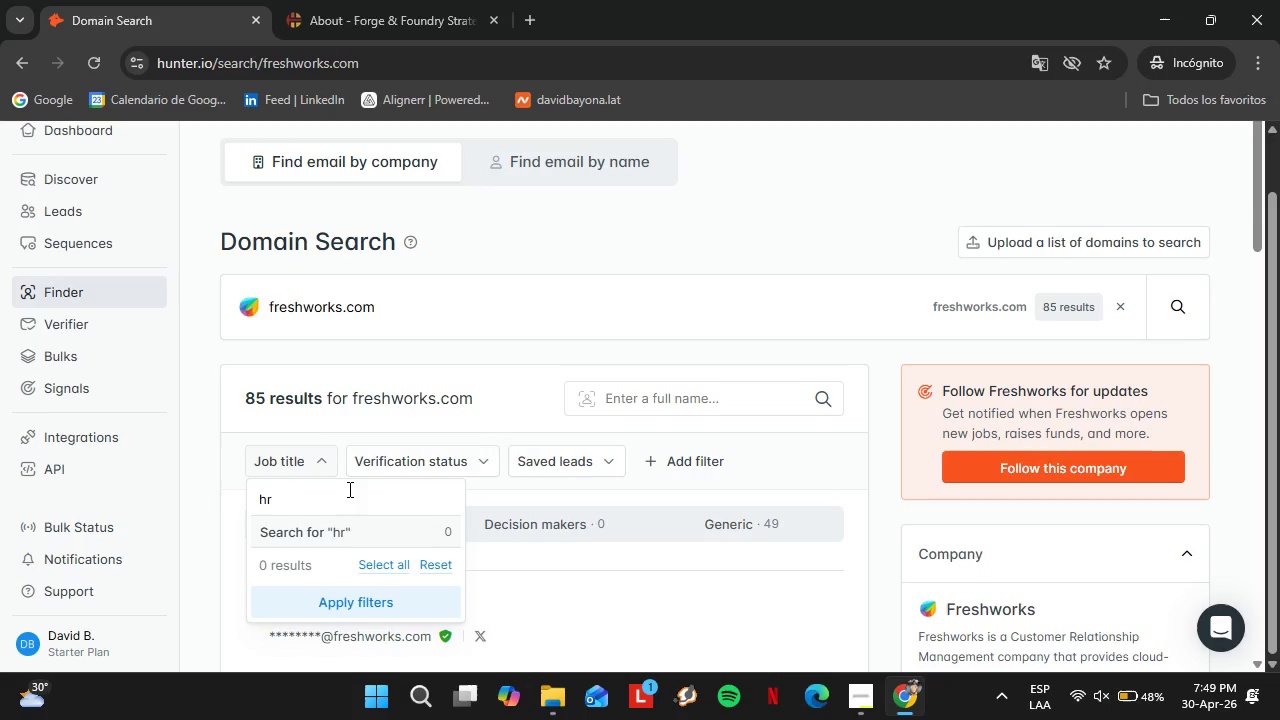 
hold_key(key=Backspace, duration=0.62)
 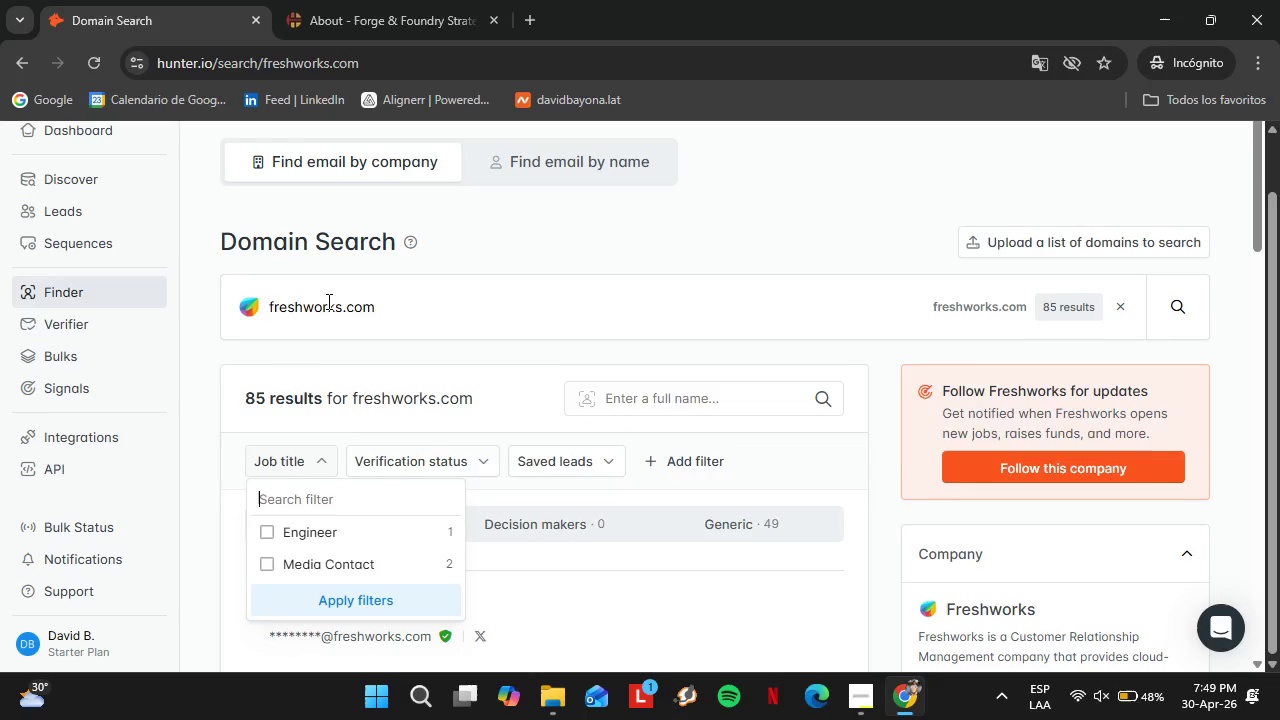 
double_click([327, 294])
 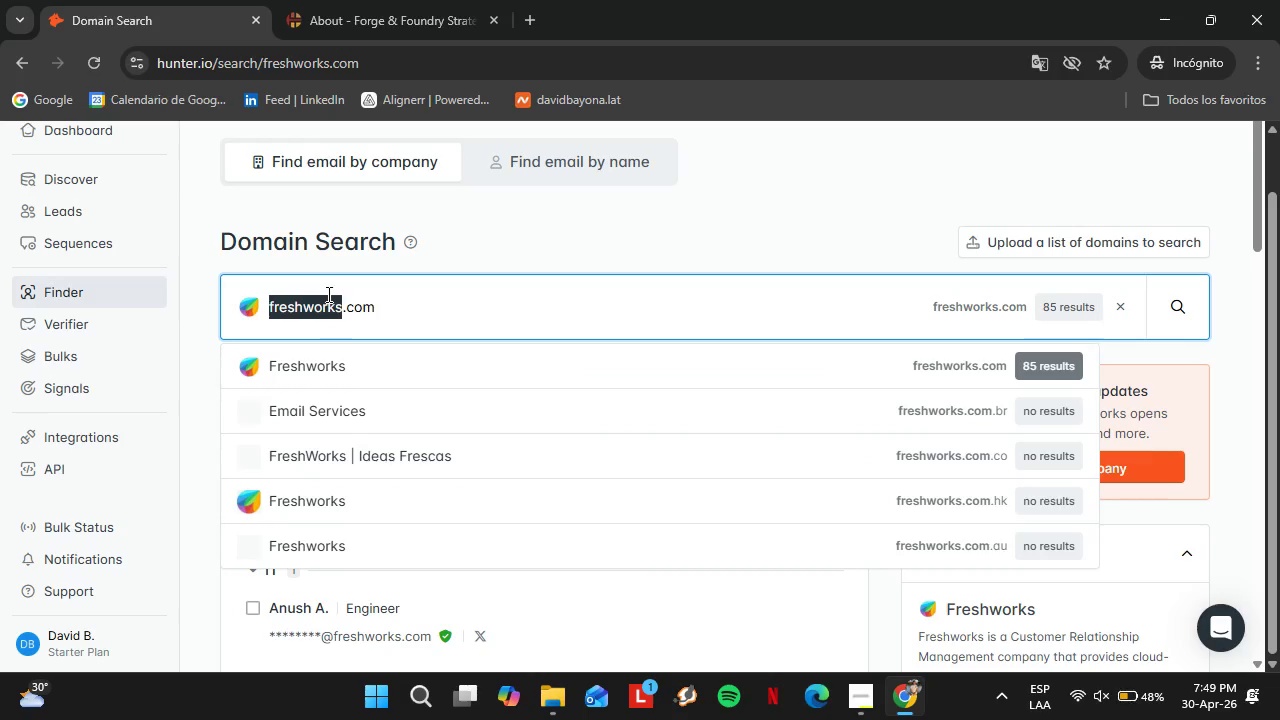 
triple_click([327, 294])
 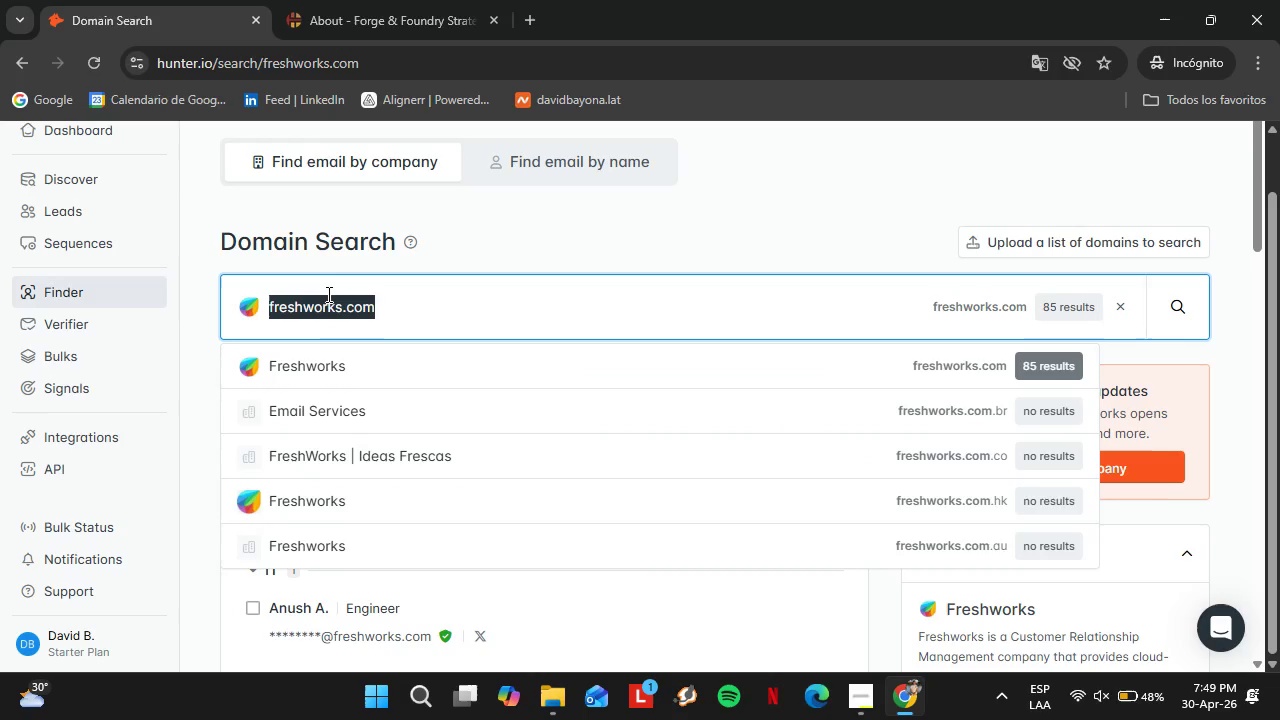 
type(hubspot.com)
 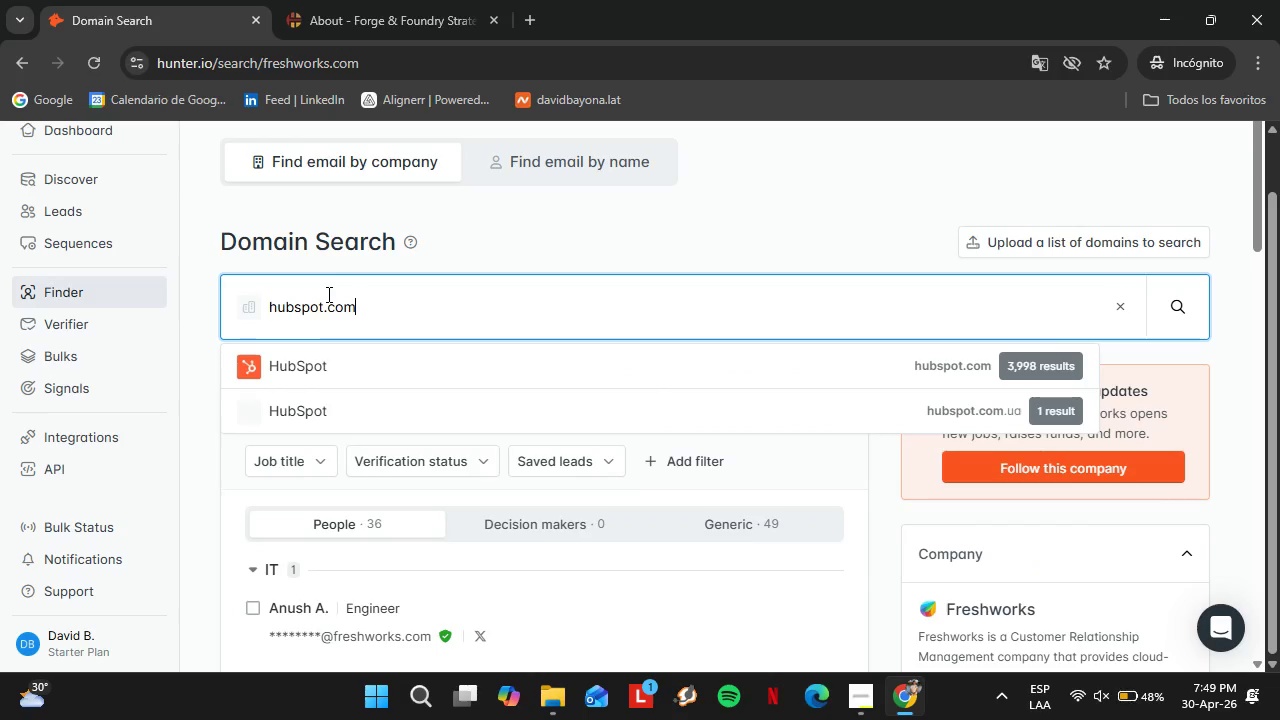 
key(Enter)
 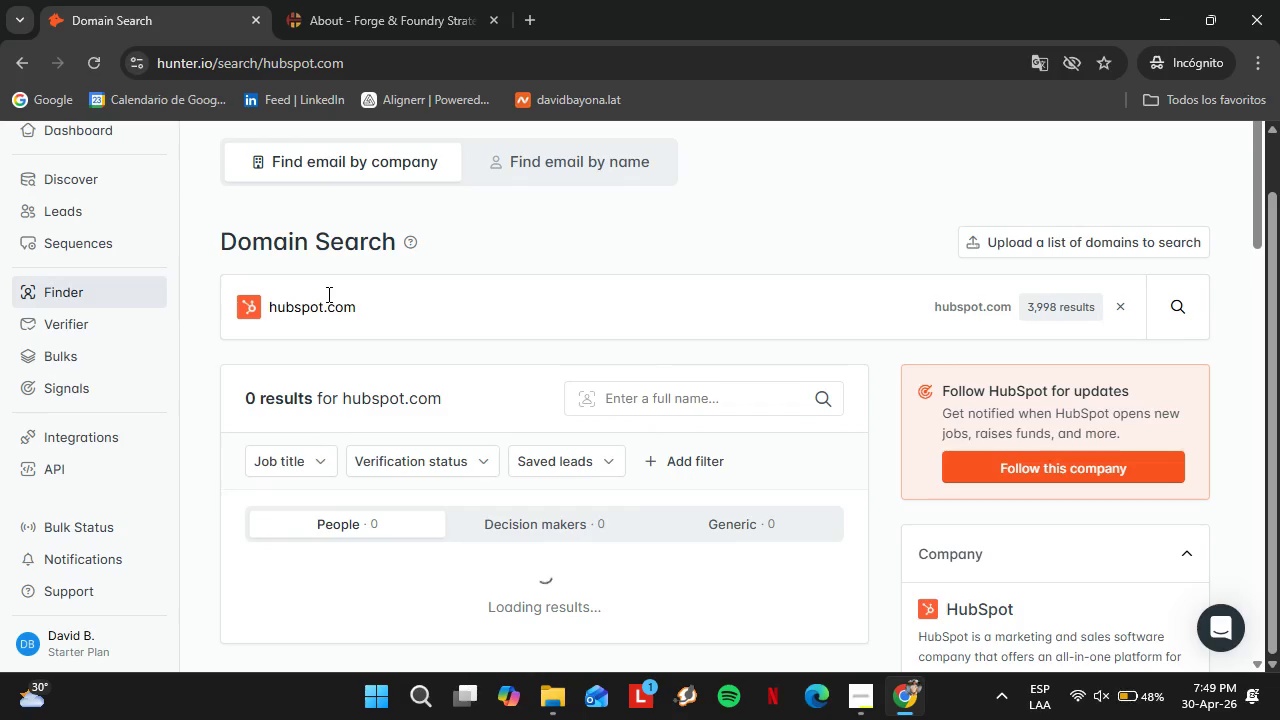 
wait(8.16)
 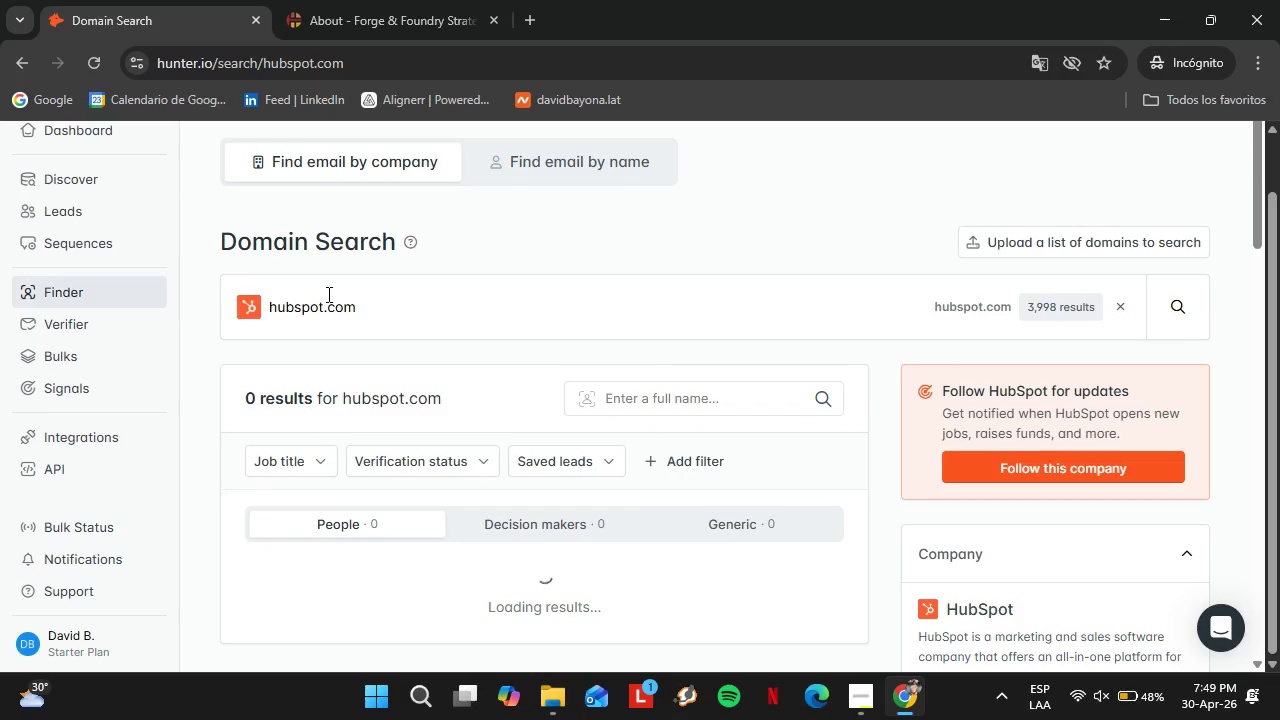 
double_click([332, 285])
 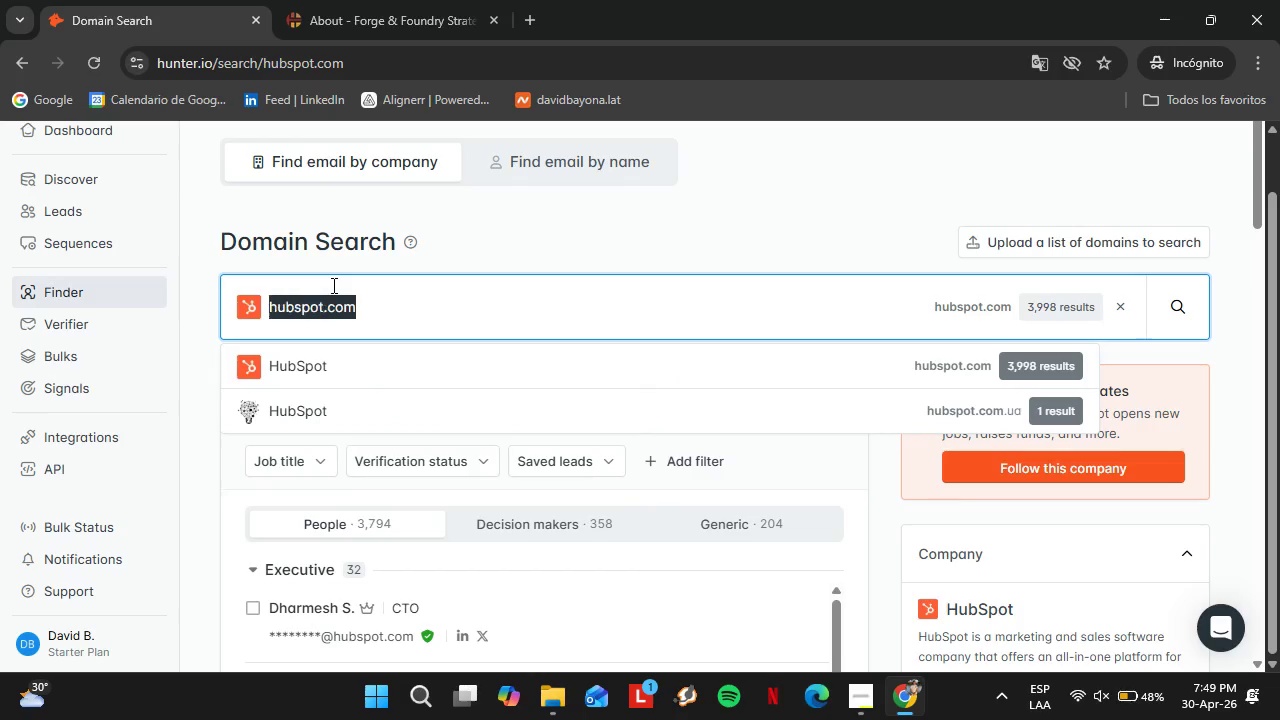 
triple_click([332, 285])
 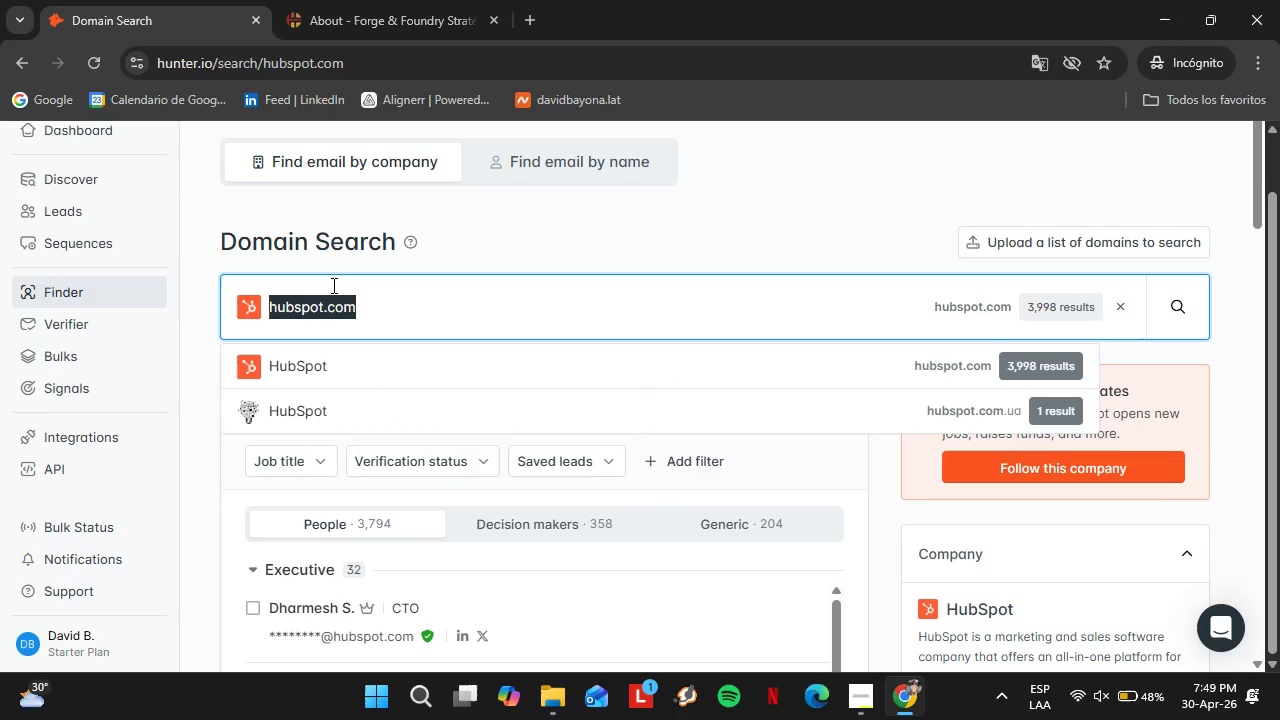 
type(sproutsocial.com)
 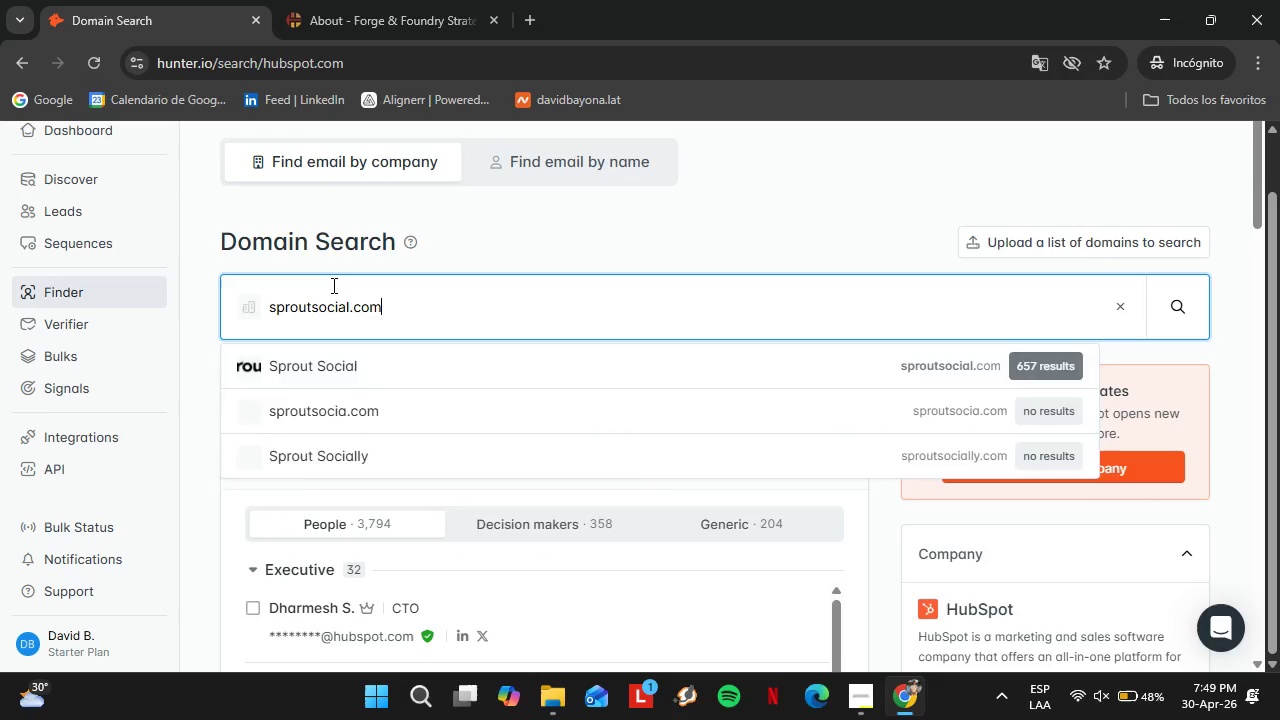 
key(Enter)
 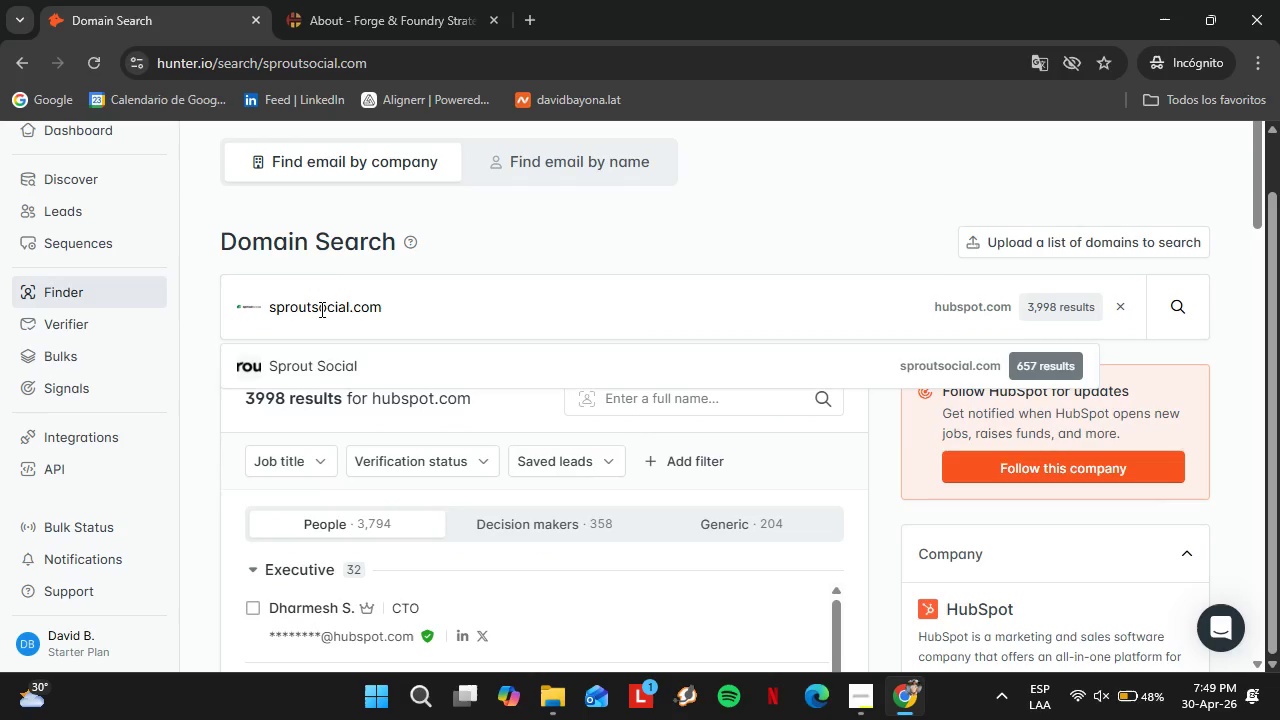 
left_click([319, 357])
 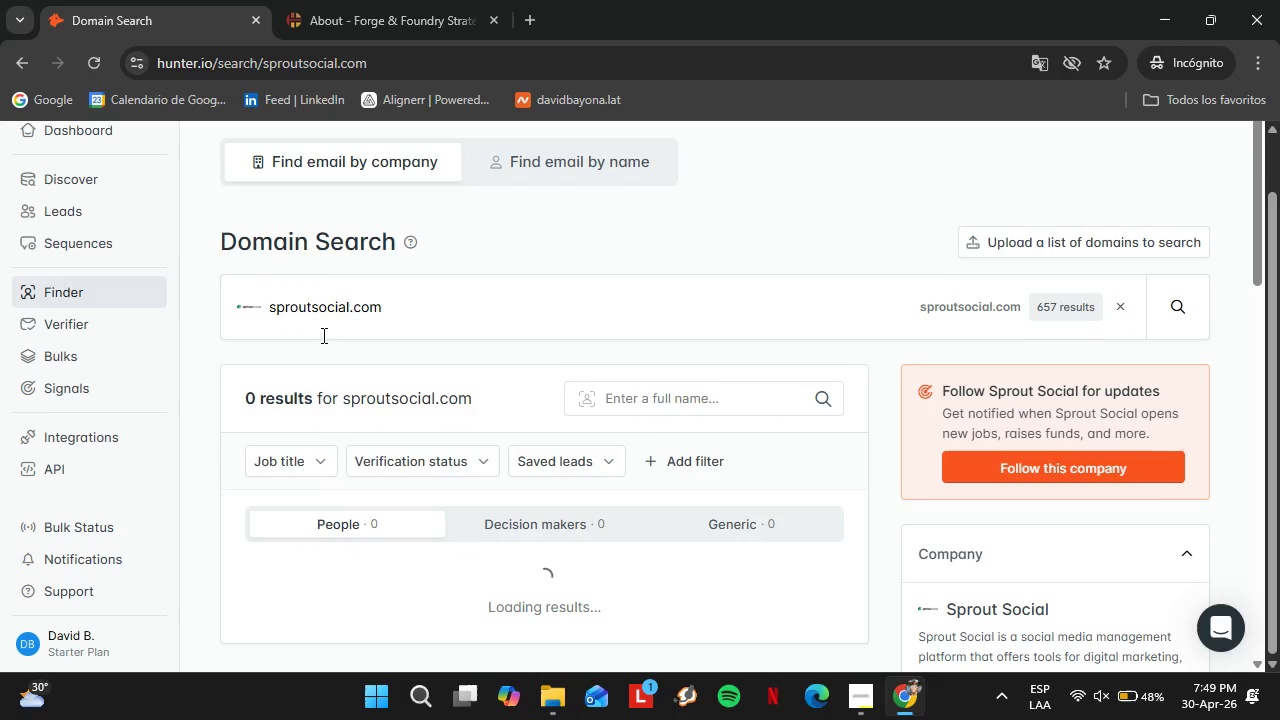 
scroll: coordinate [322, 335], scroll_direction: down, amount: 3.0
 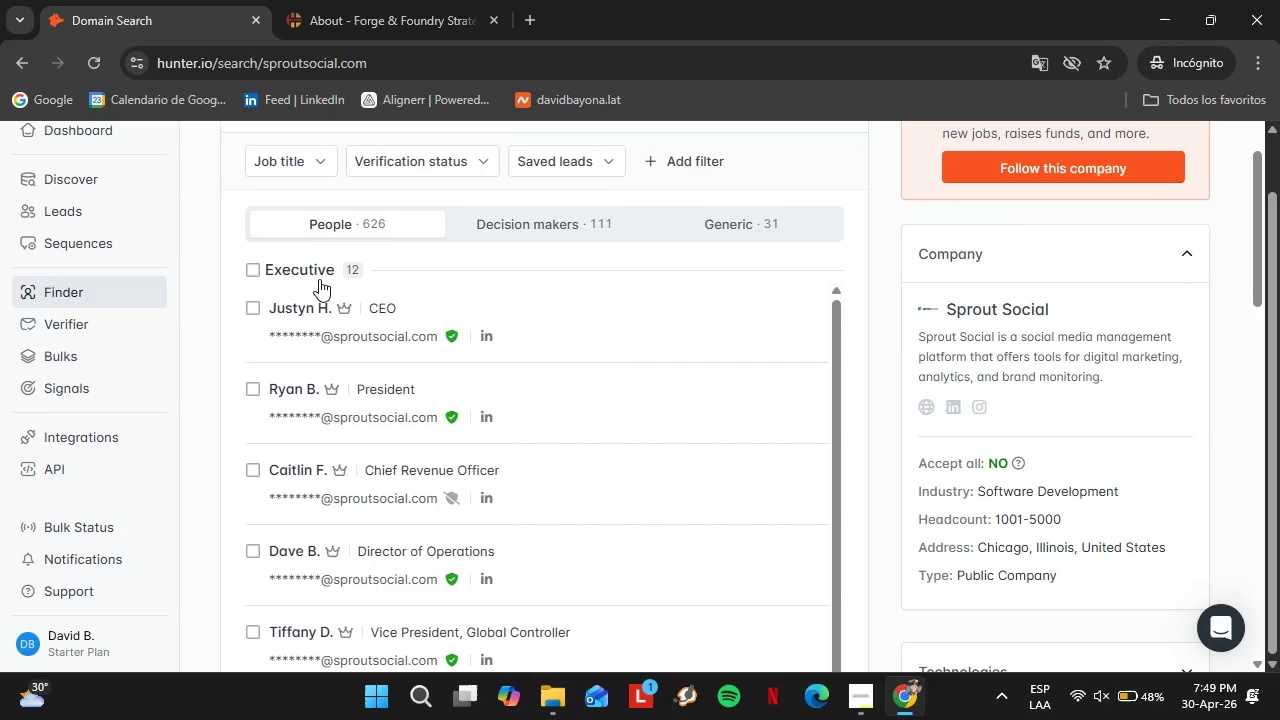 
left_click([319, 279])
 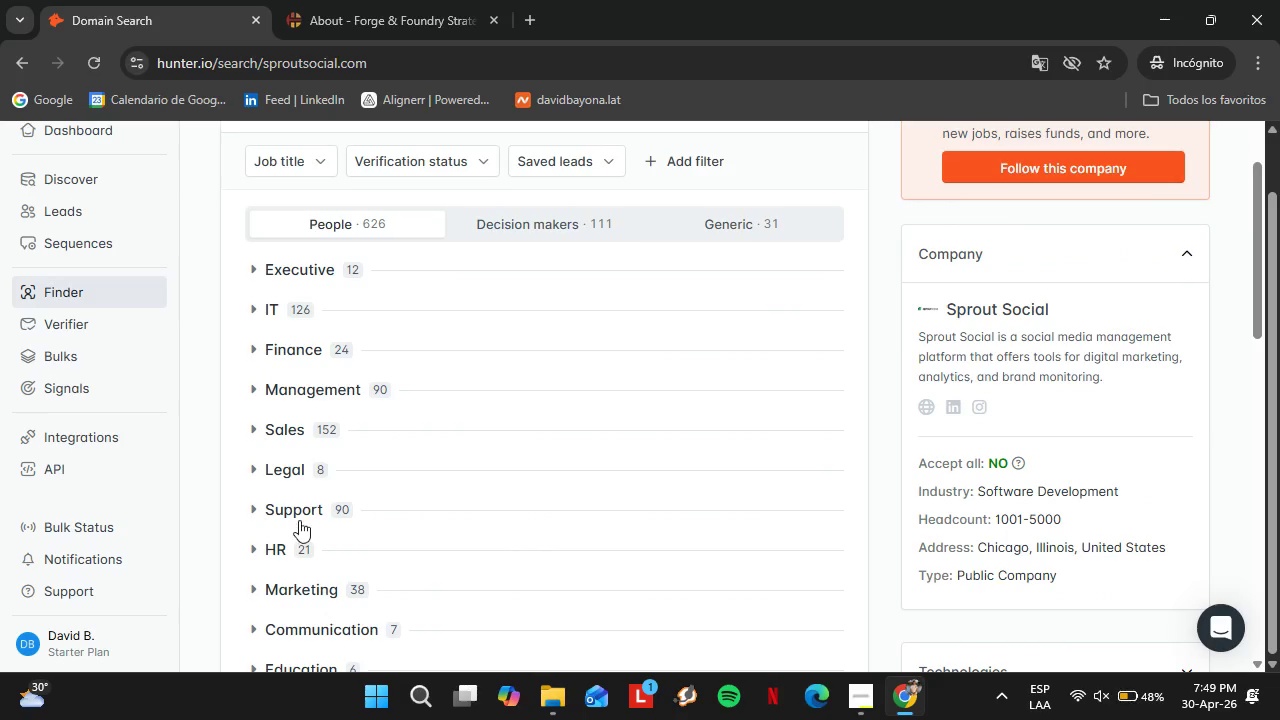 
left_click([289, 548])
 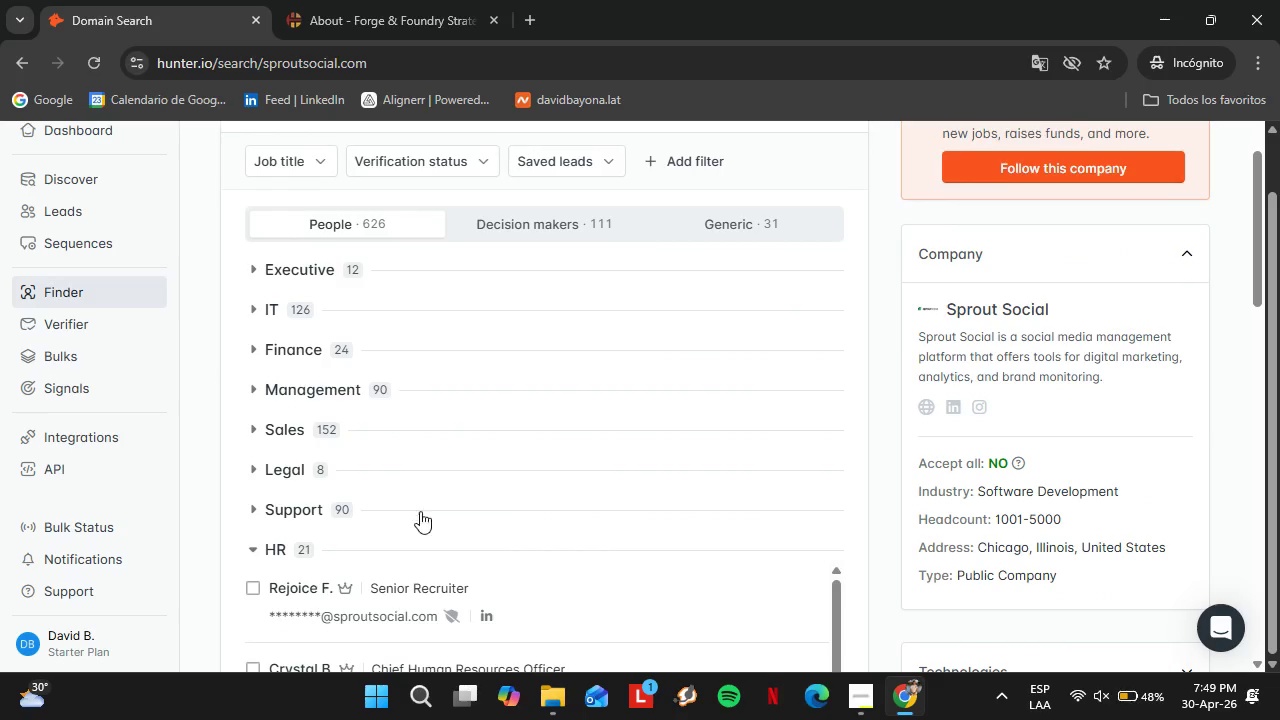 
scroll: coordinate [585, 537], scroll_direction: down, amount: 8.0
 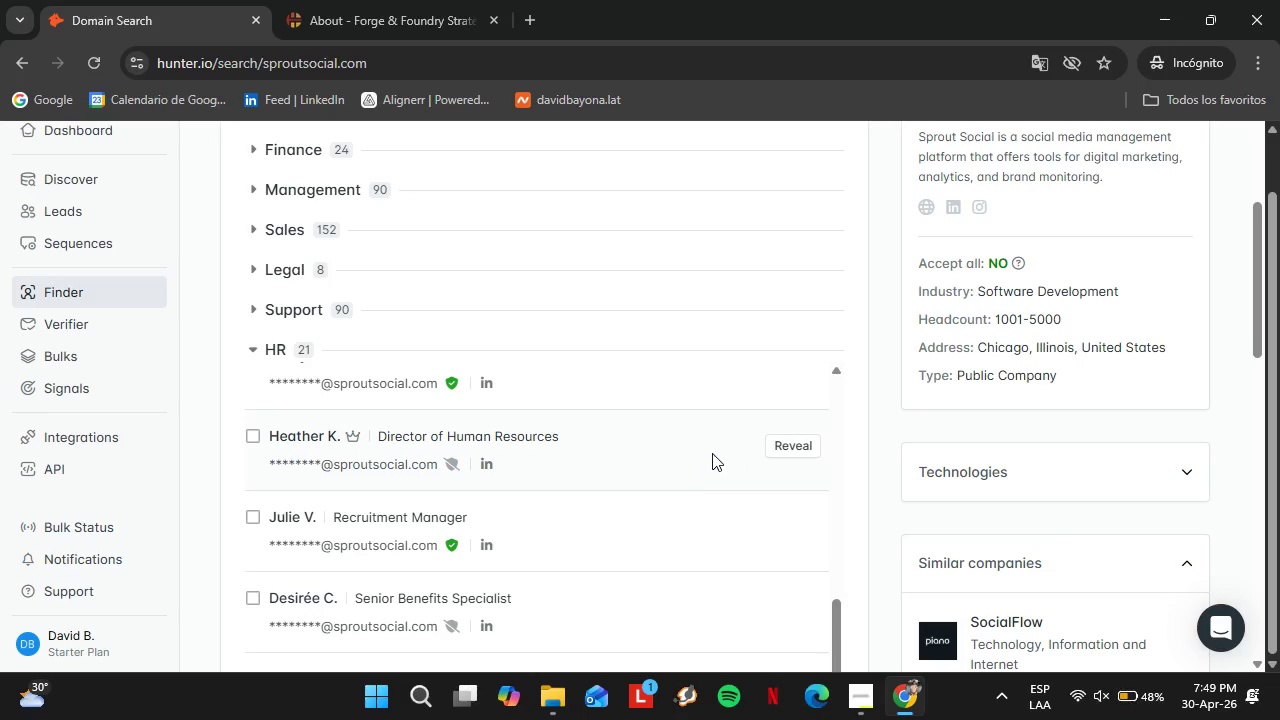 
scroll: coordinate [388, 363], scroll_direction: up, amount: 14.0
 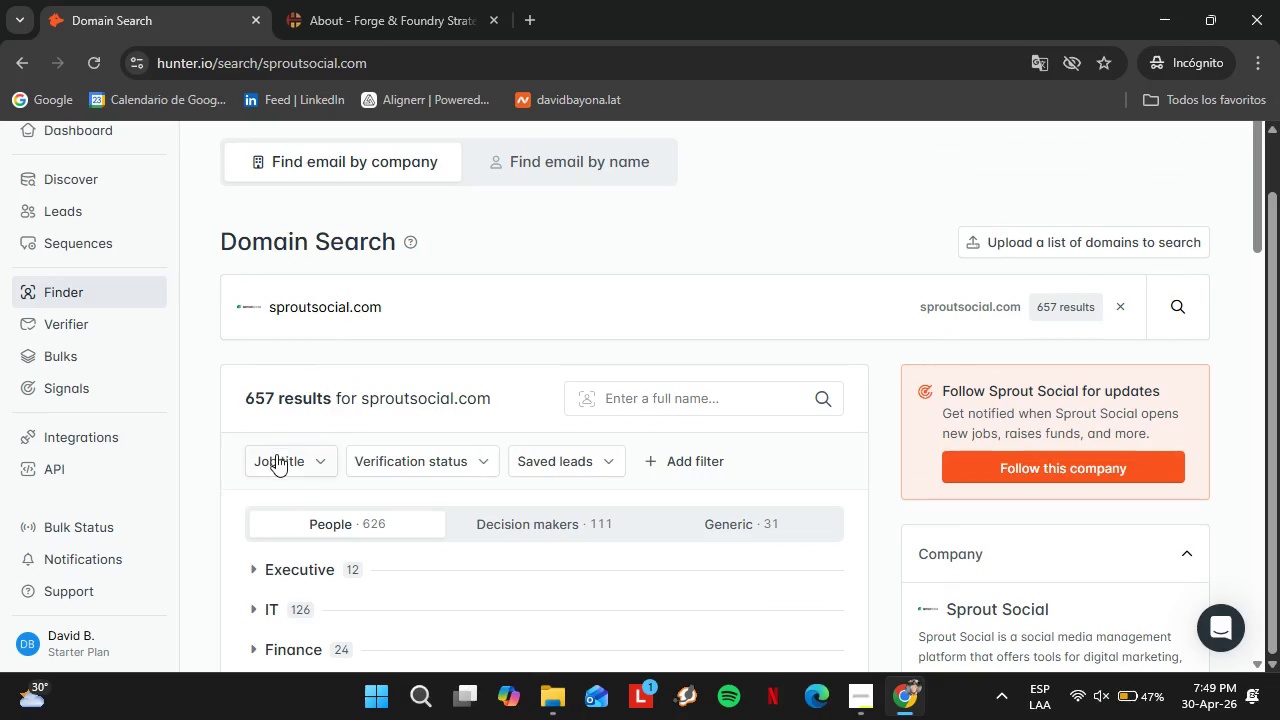 
left_click([277, 457])
 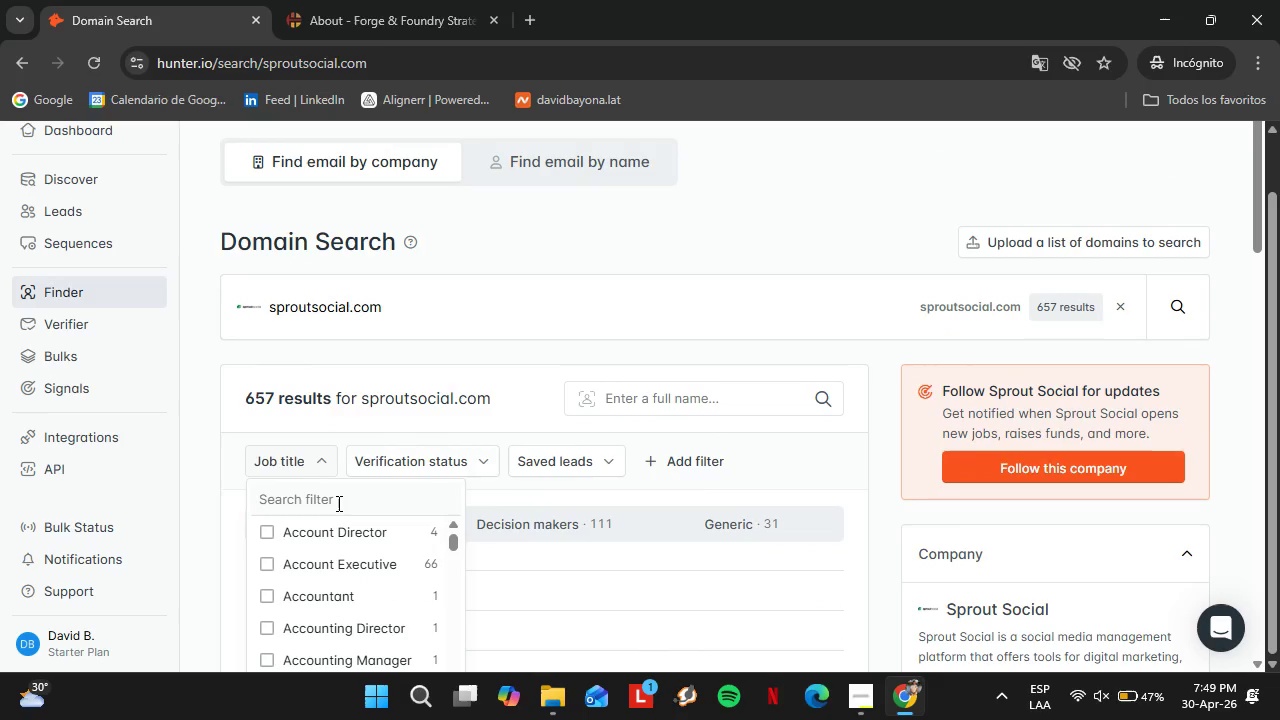 
left_click([337, 503])
 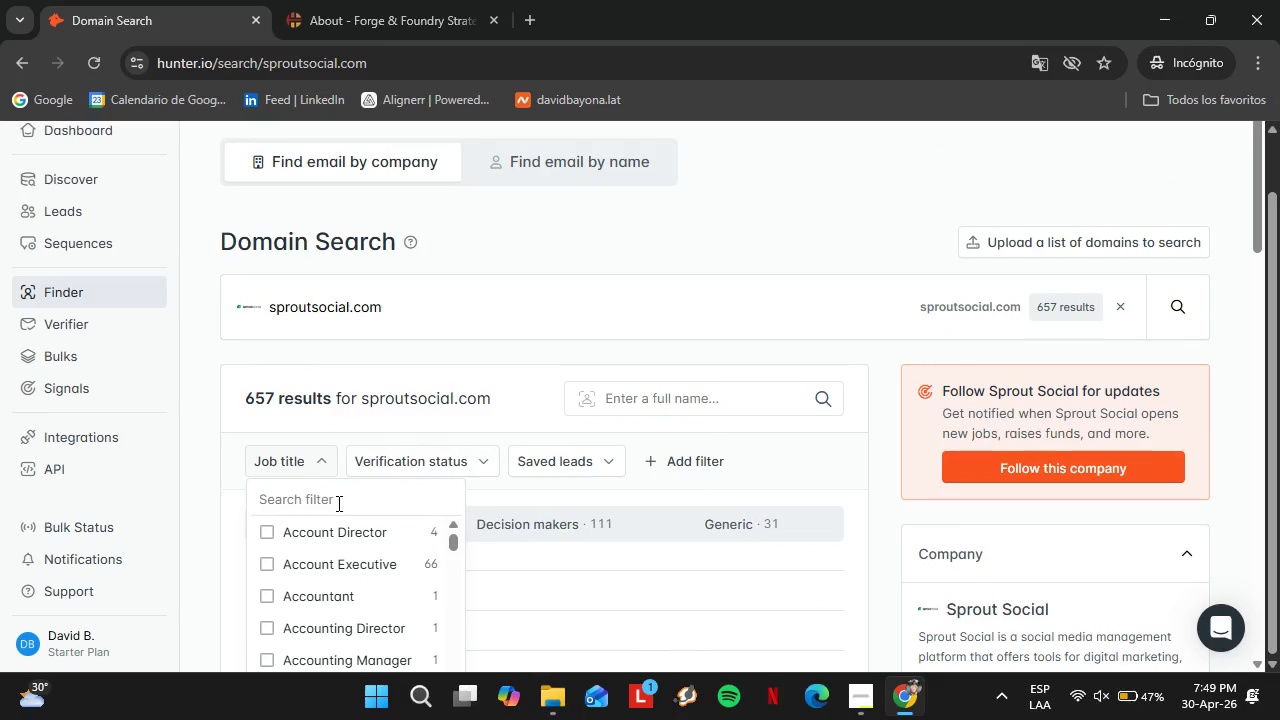 
type(HR)
 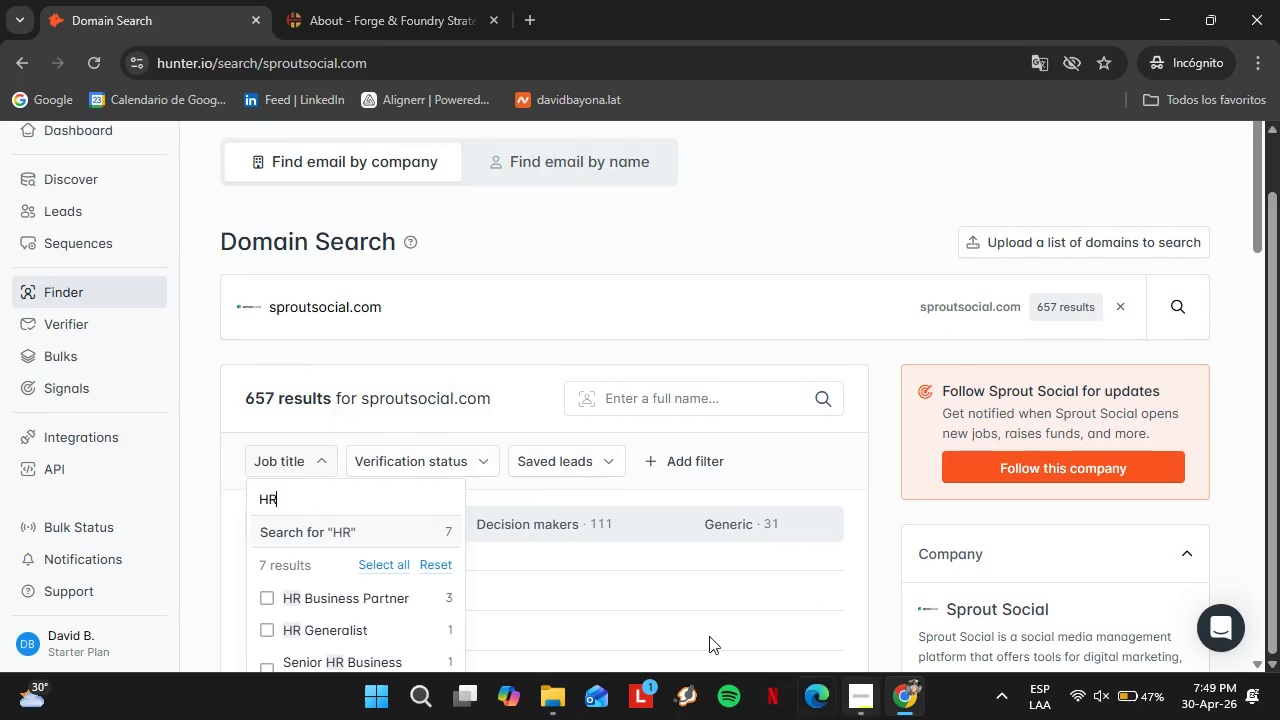 
scroll: coordinate [529, 424], scroll_direction: down, amount: 2.0
 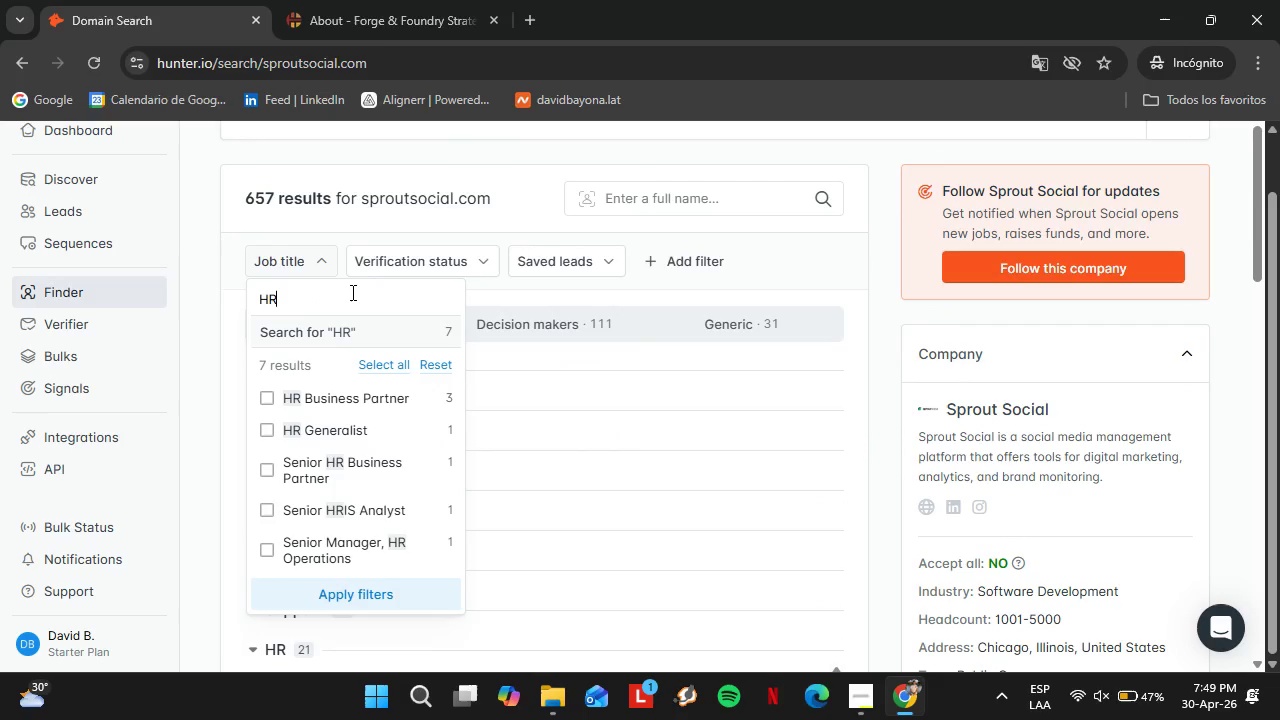 
key(Backspace)
type(uman)
 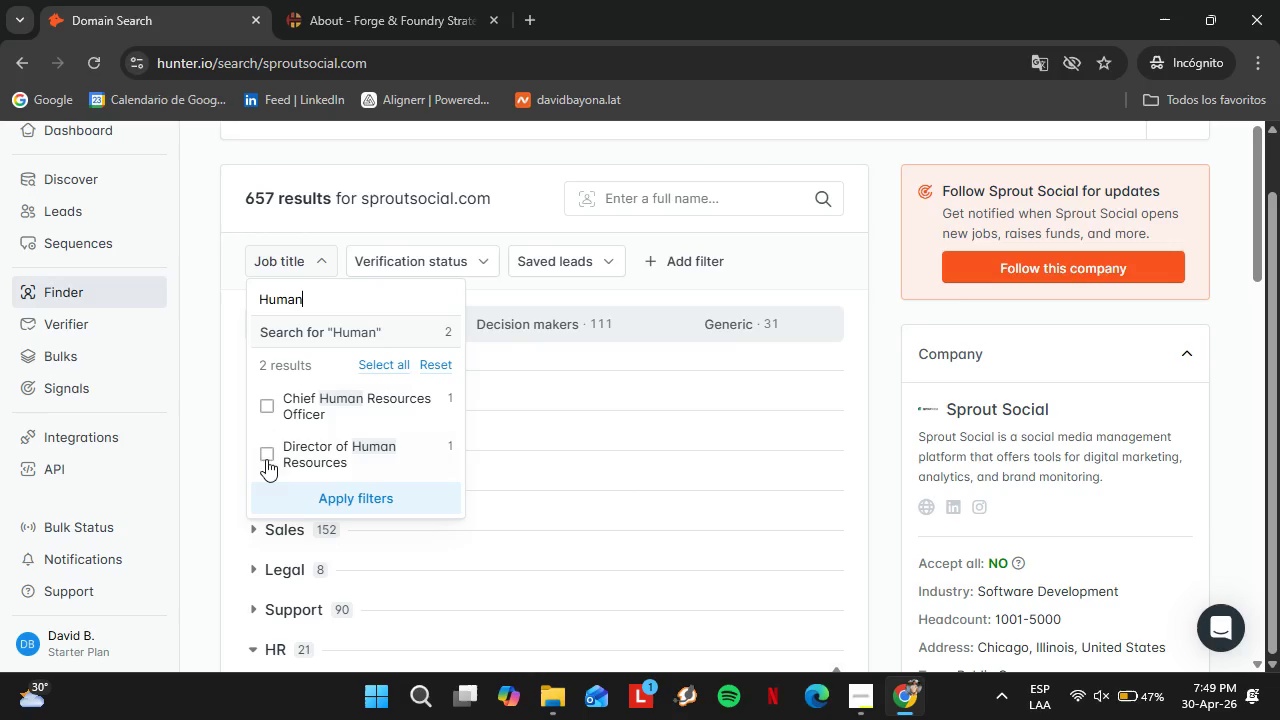 
left_click([260, 459])
 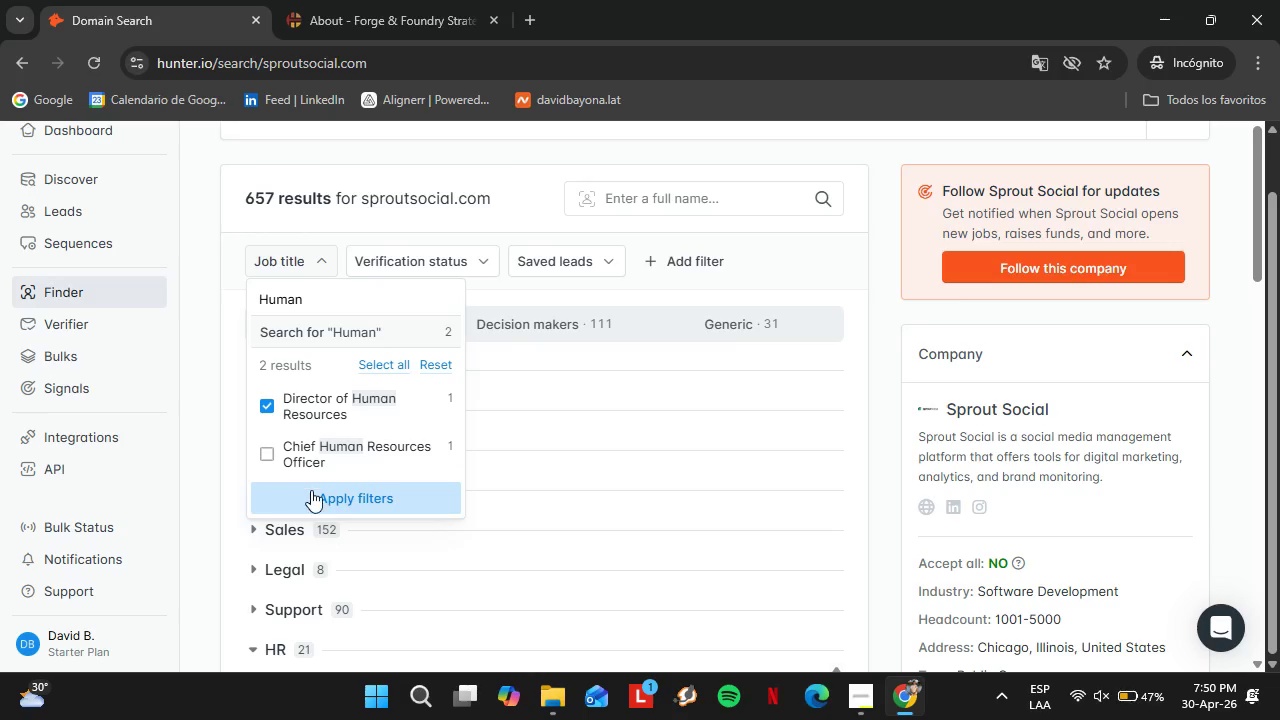 
left_click([327, 497])
 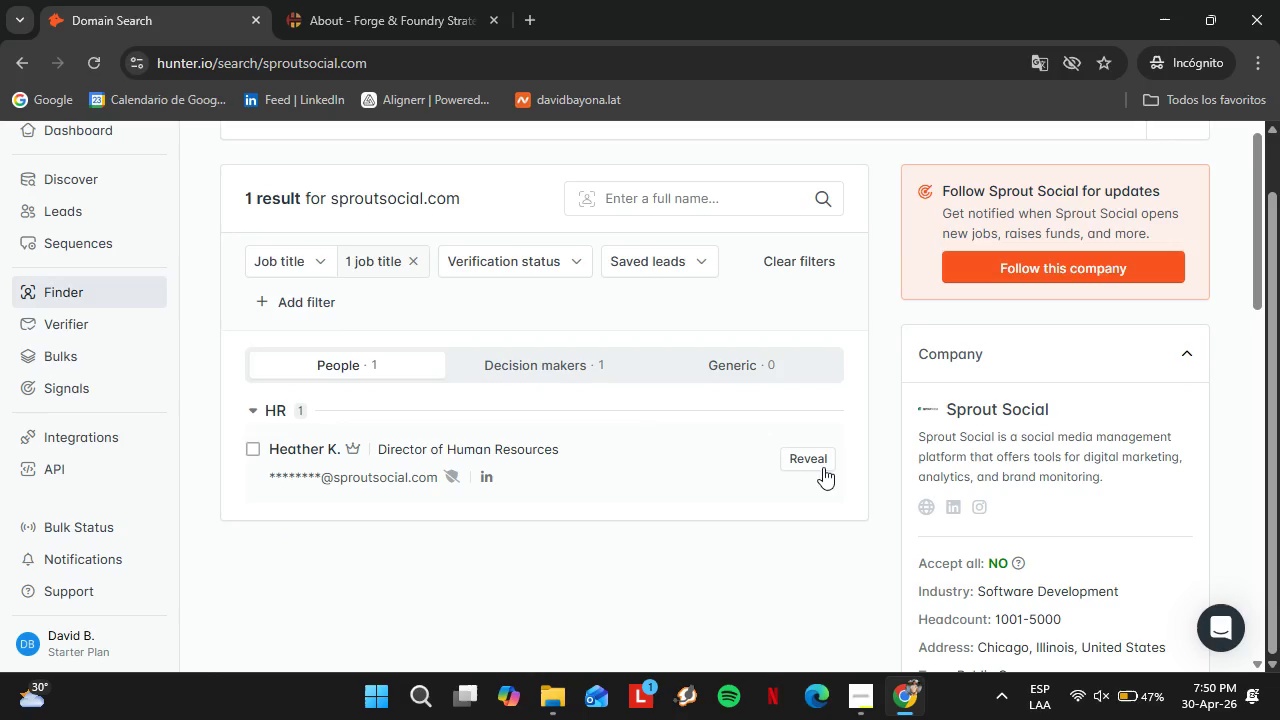 
left_click([801, 462])
 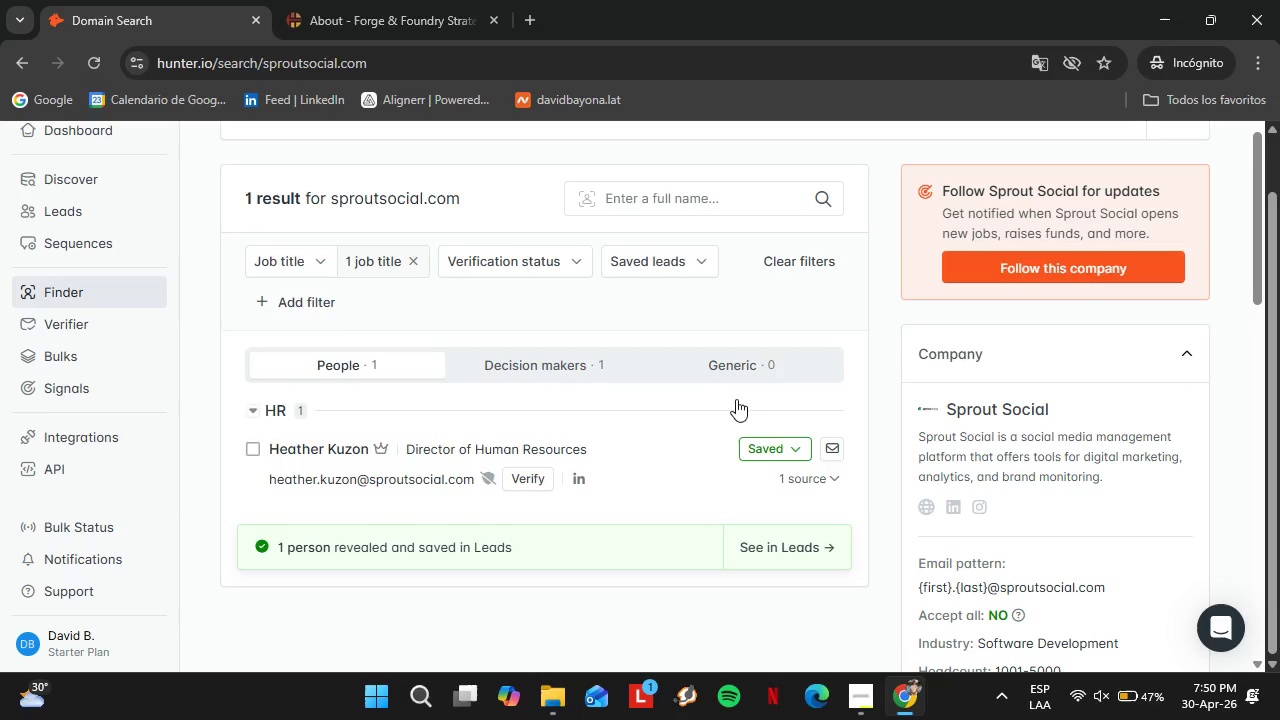 
left_click([776, 447])
 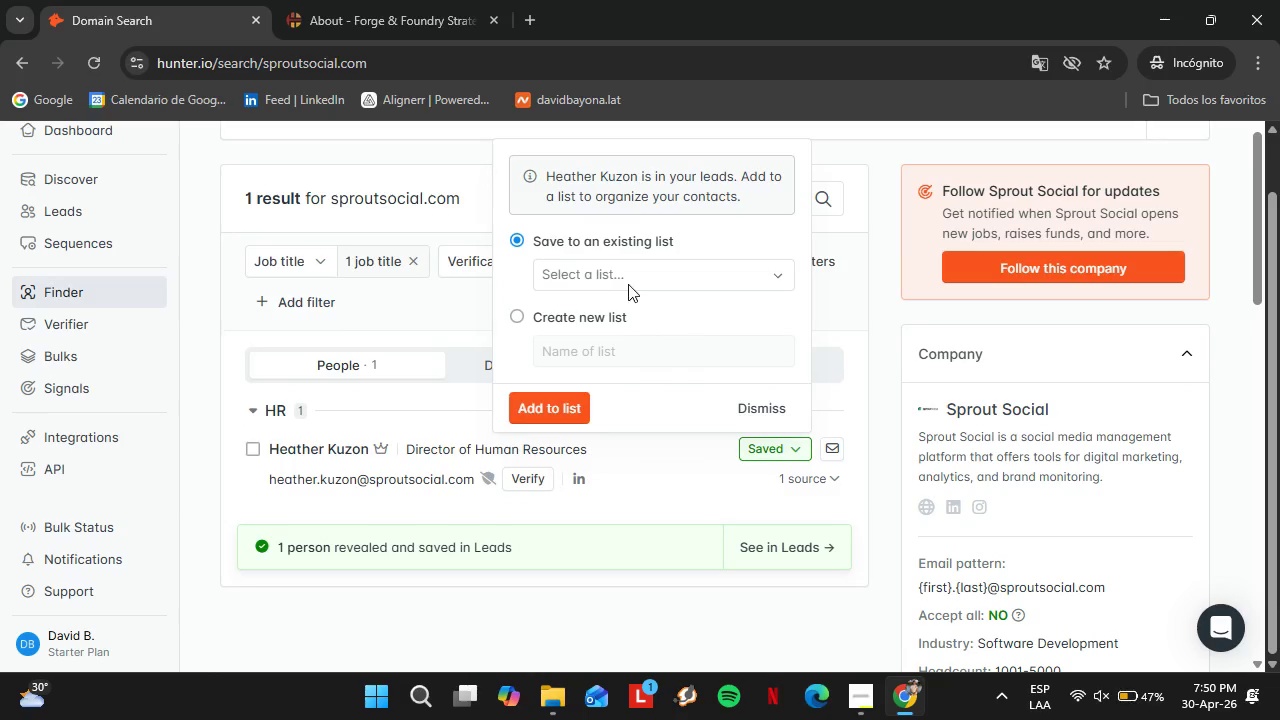 
left_click([628, 284])
 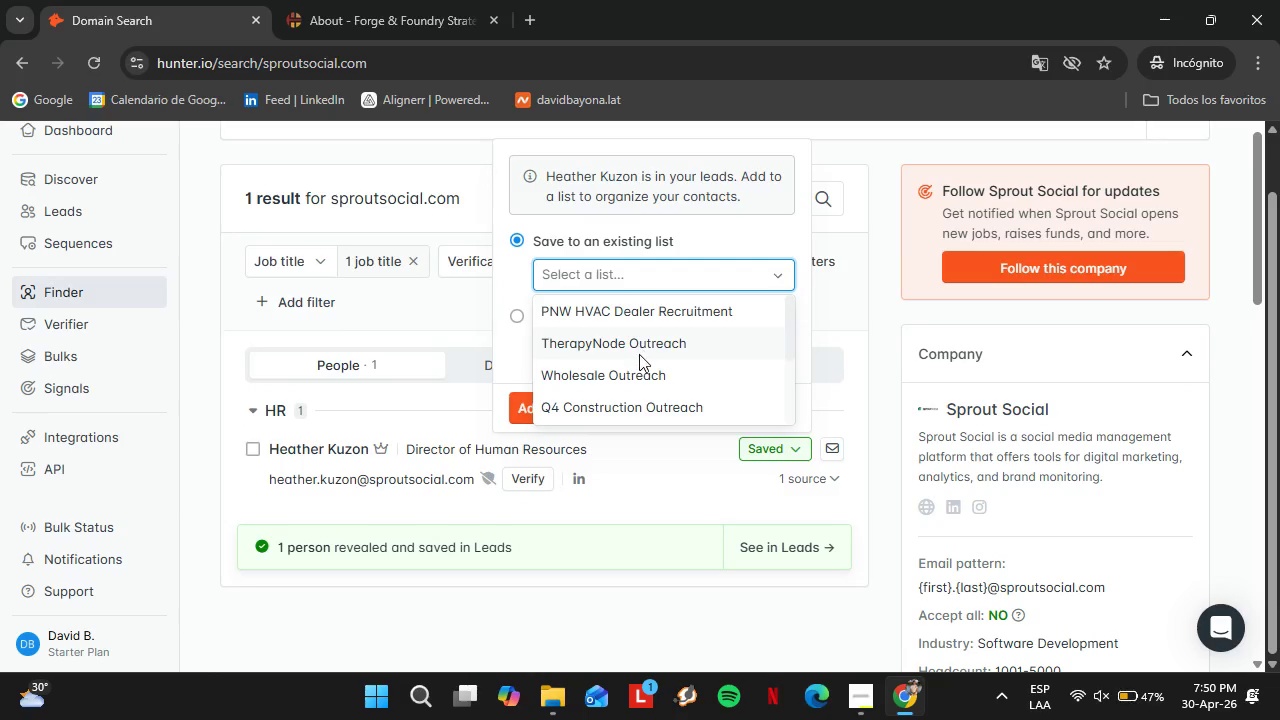 
scroll: coordinate [639, 355], scroll_direction: down, amount: 1.0
 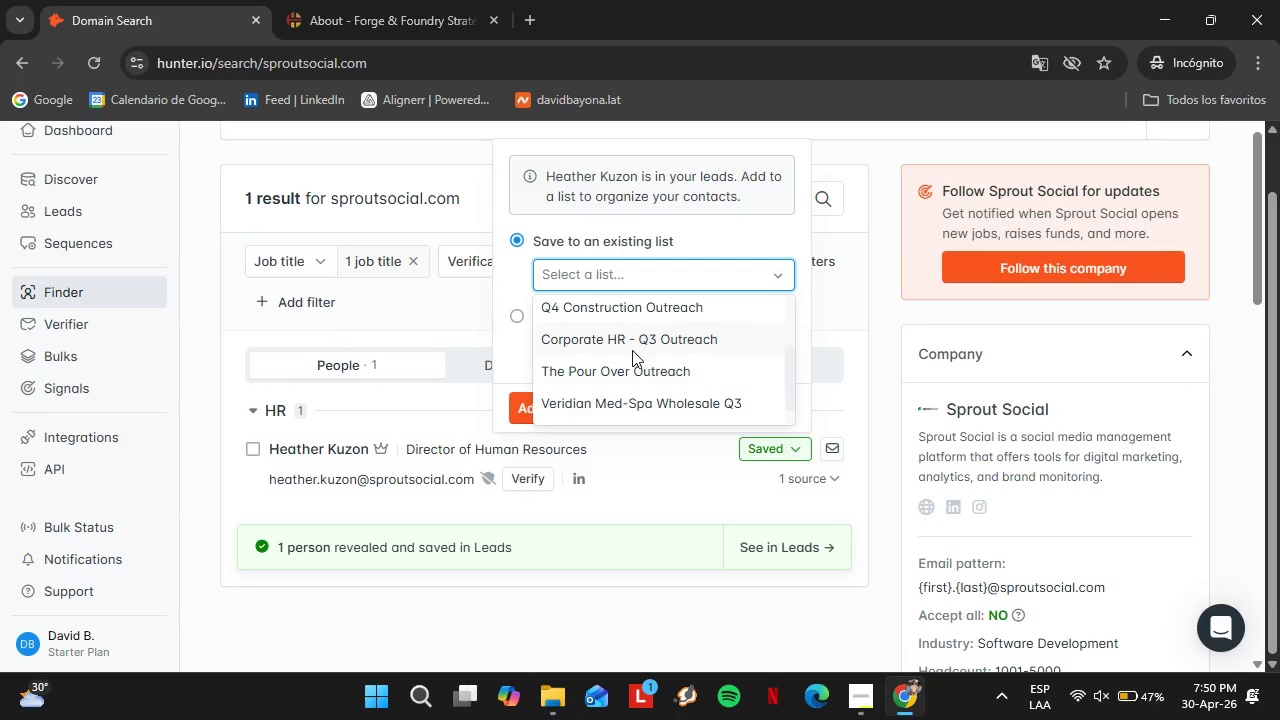 
left_click([632, 350])
 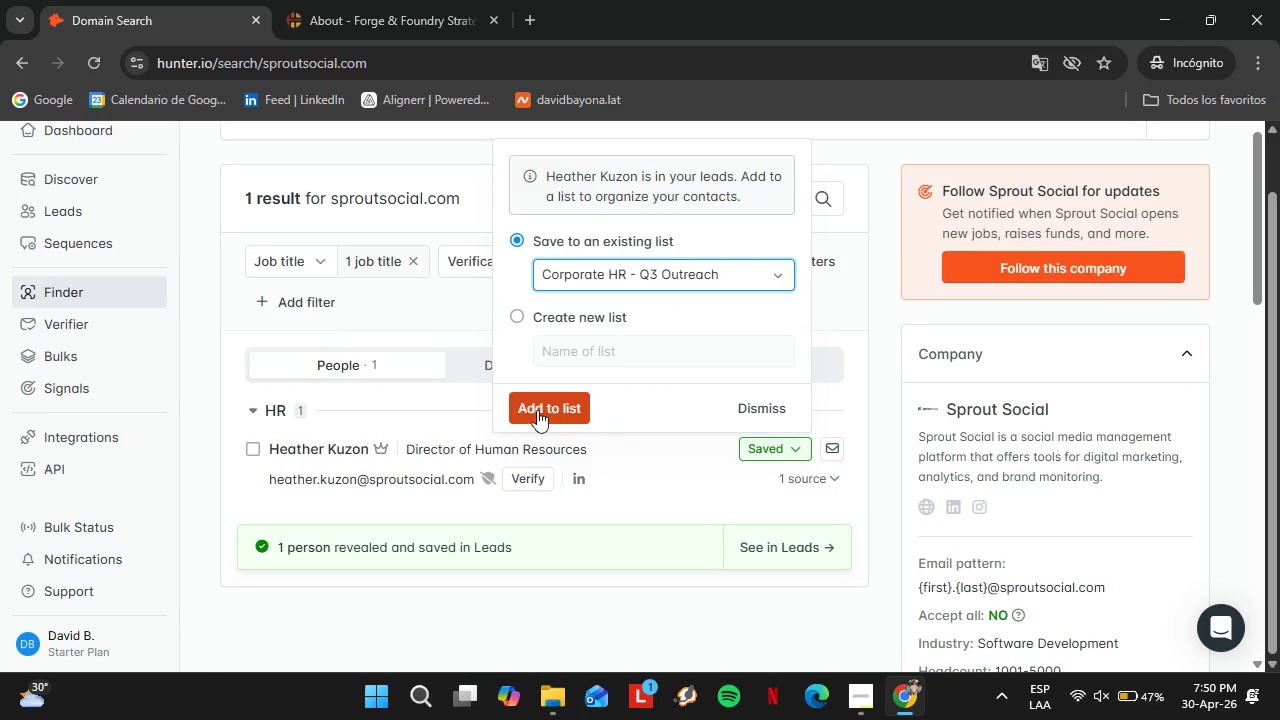 
left_click([541, 406])
 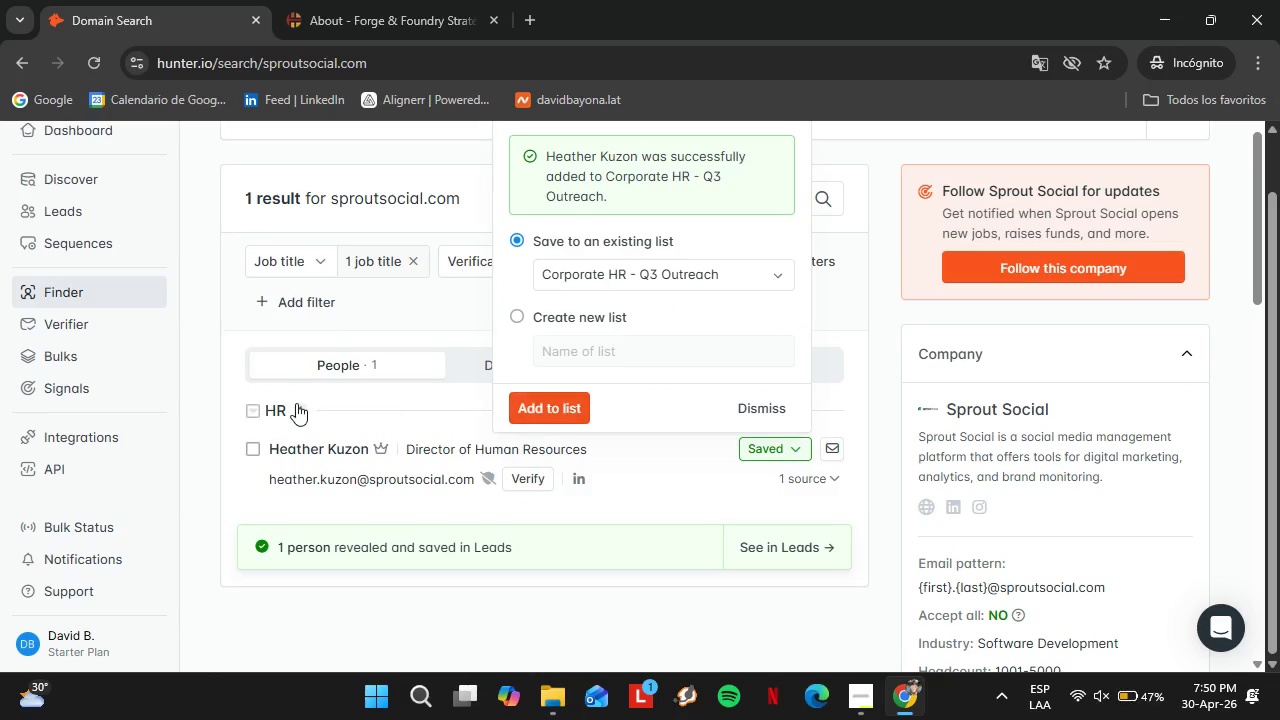 
scroll: coordinate [308, 399], scroll_direction: up, amount: 2.0
 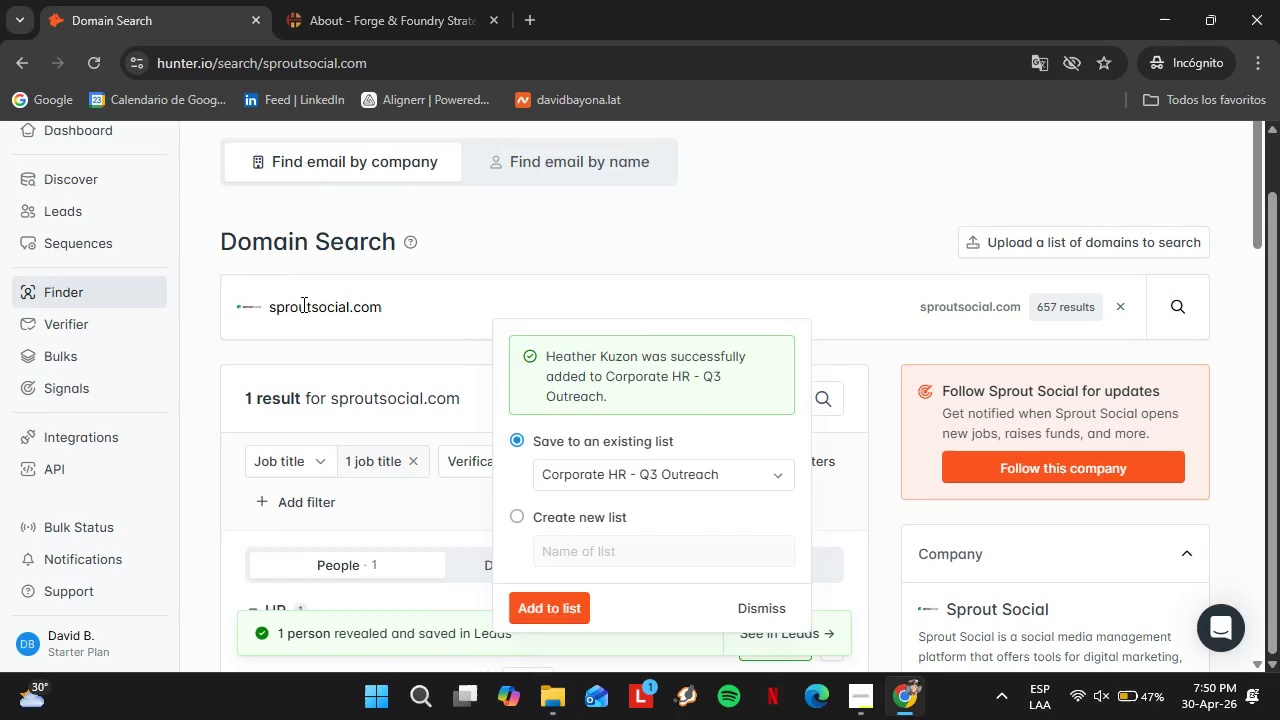 
double_click([303, 304])
 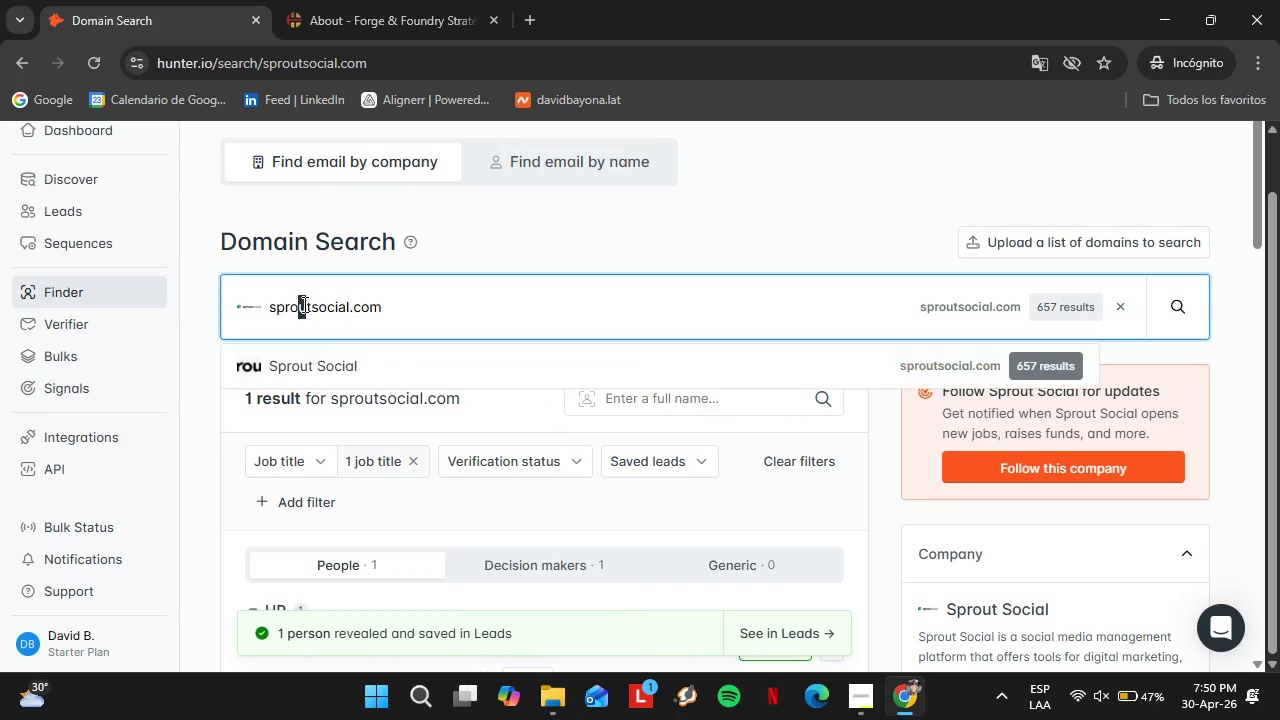 
triple_click([303, 304])
 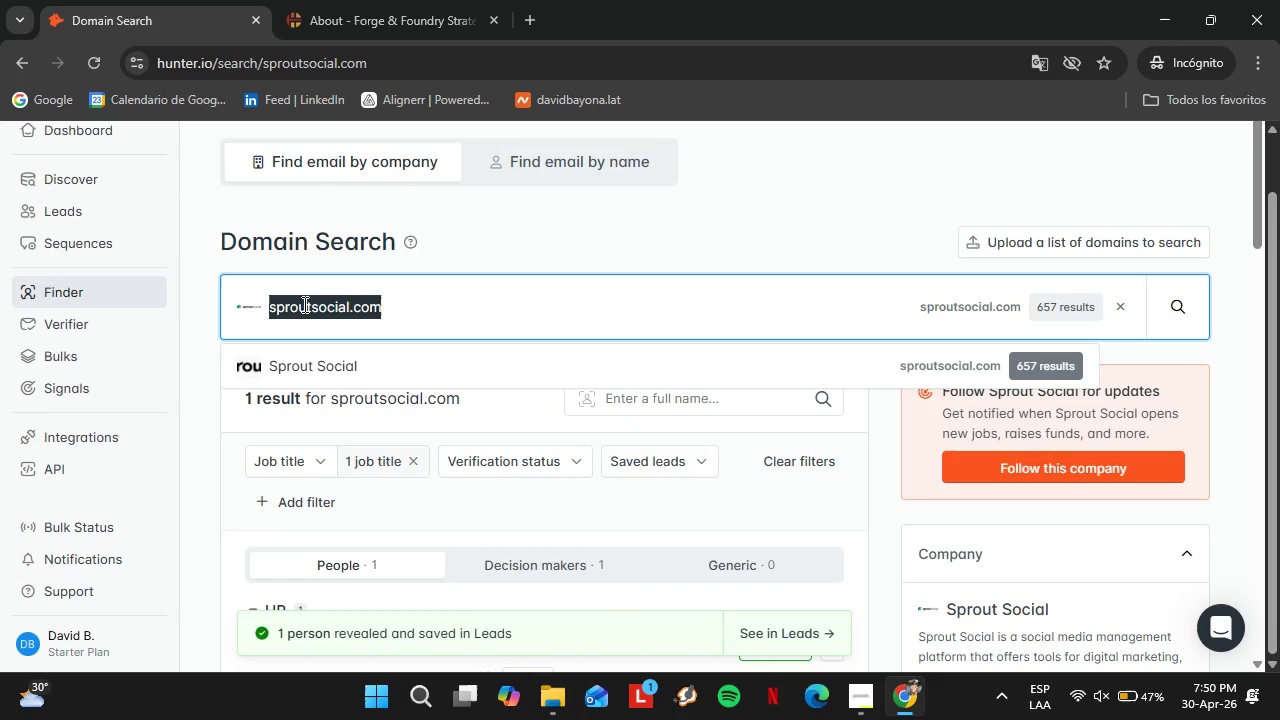 
type(t)
key(Backspace)
key(Backspace)
type(datadog.com)
 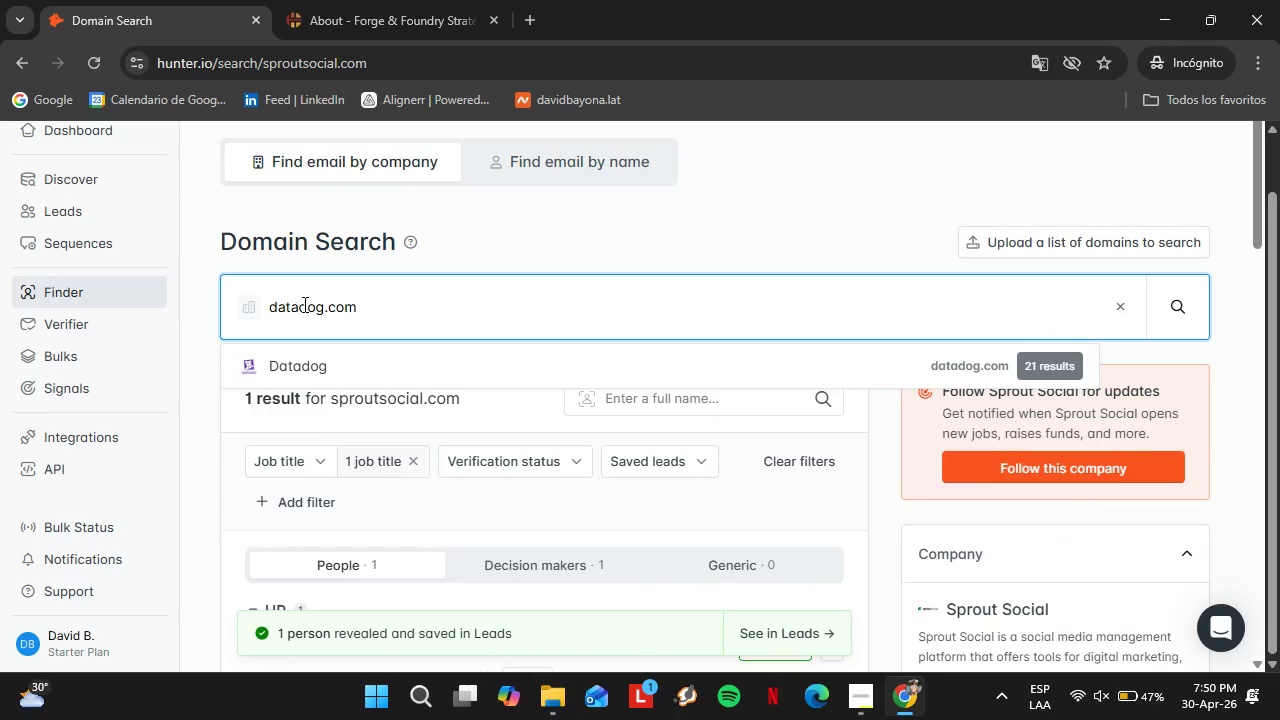 
key(Enter)
 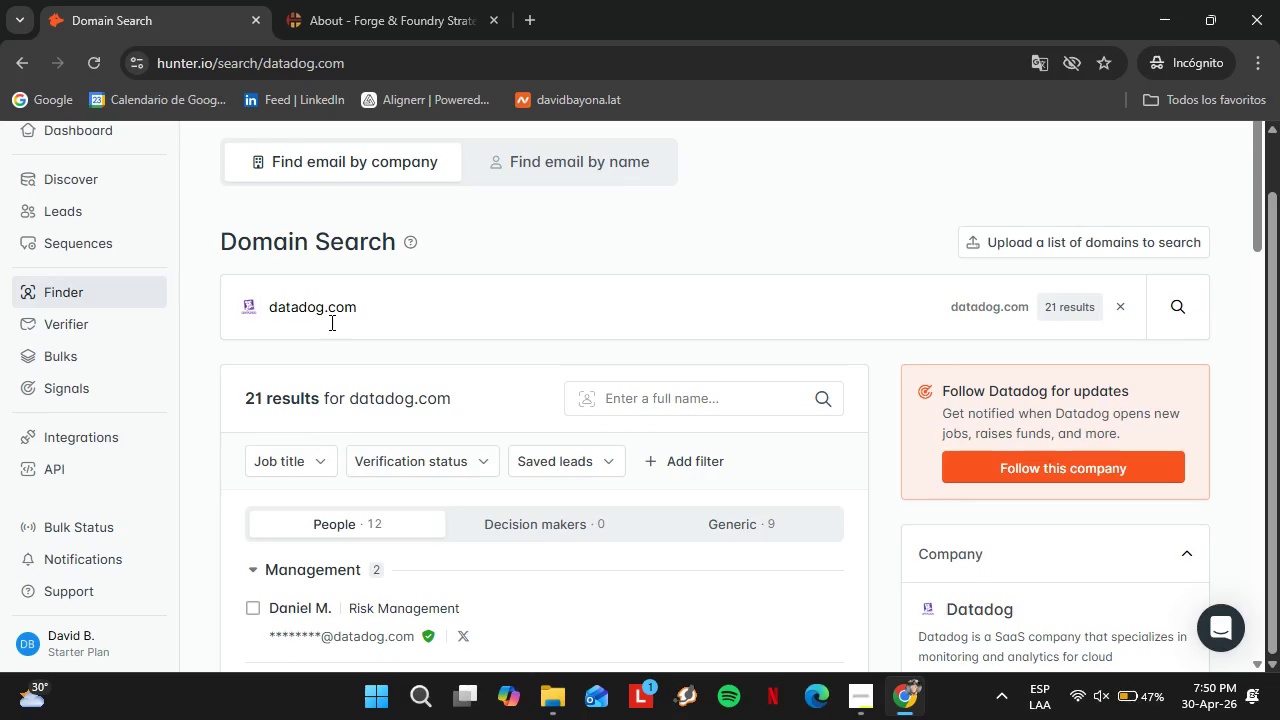 
wait(8.27)
 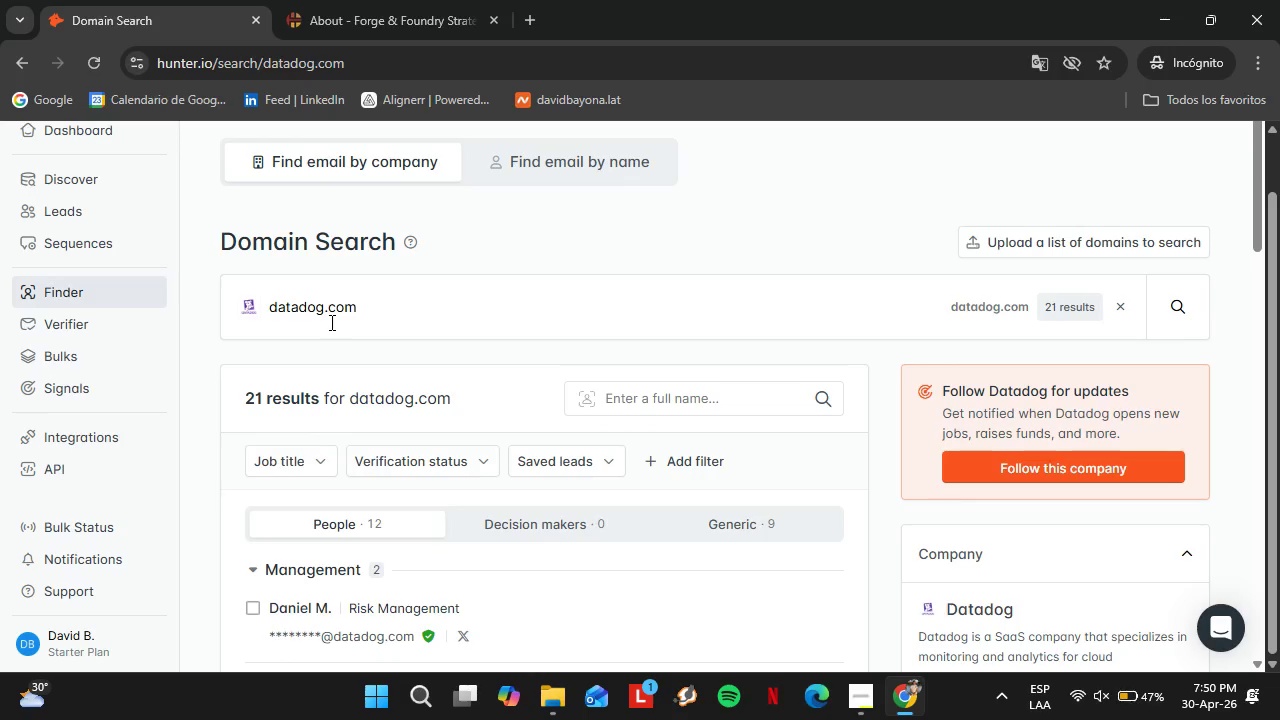 
scroll: coordinate [380, 379], scroll_direction: down, amount: 3.0
 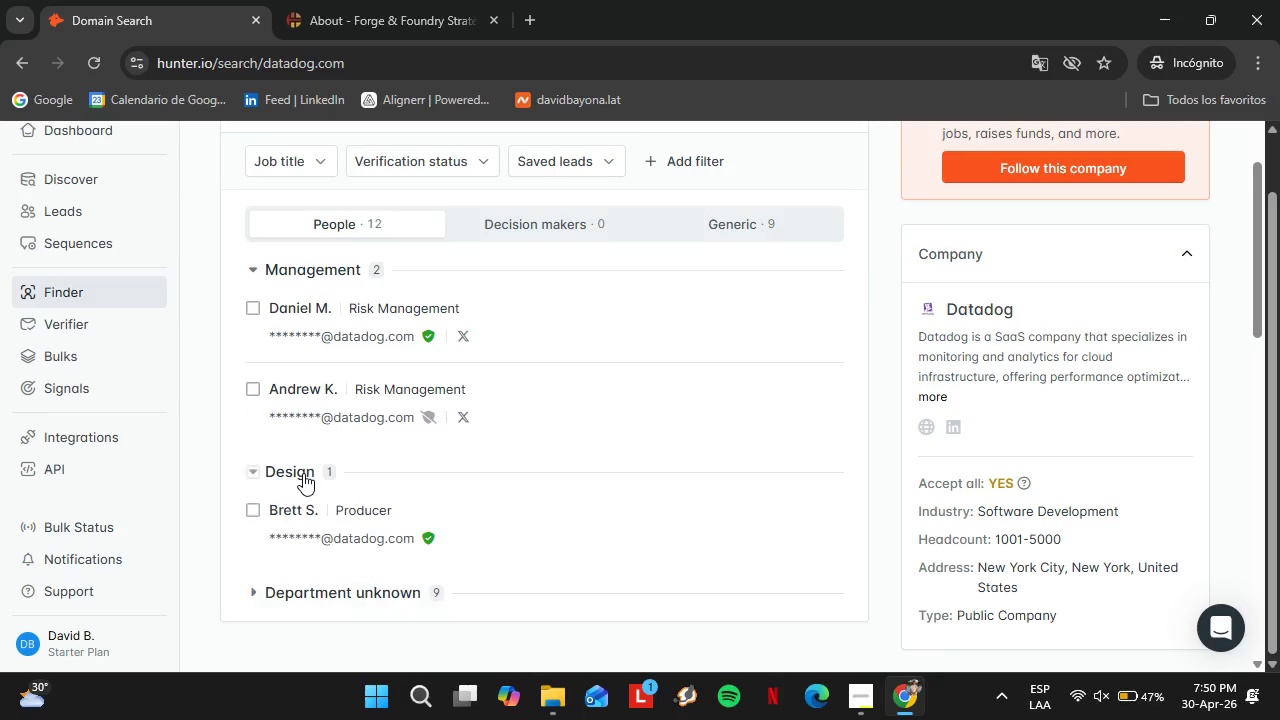 
double_click([302, 473])
 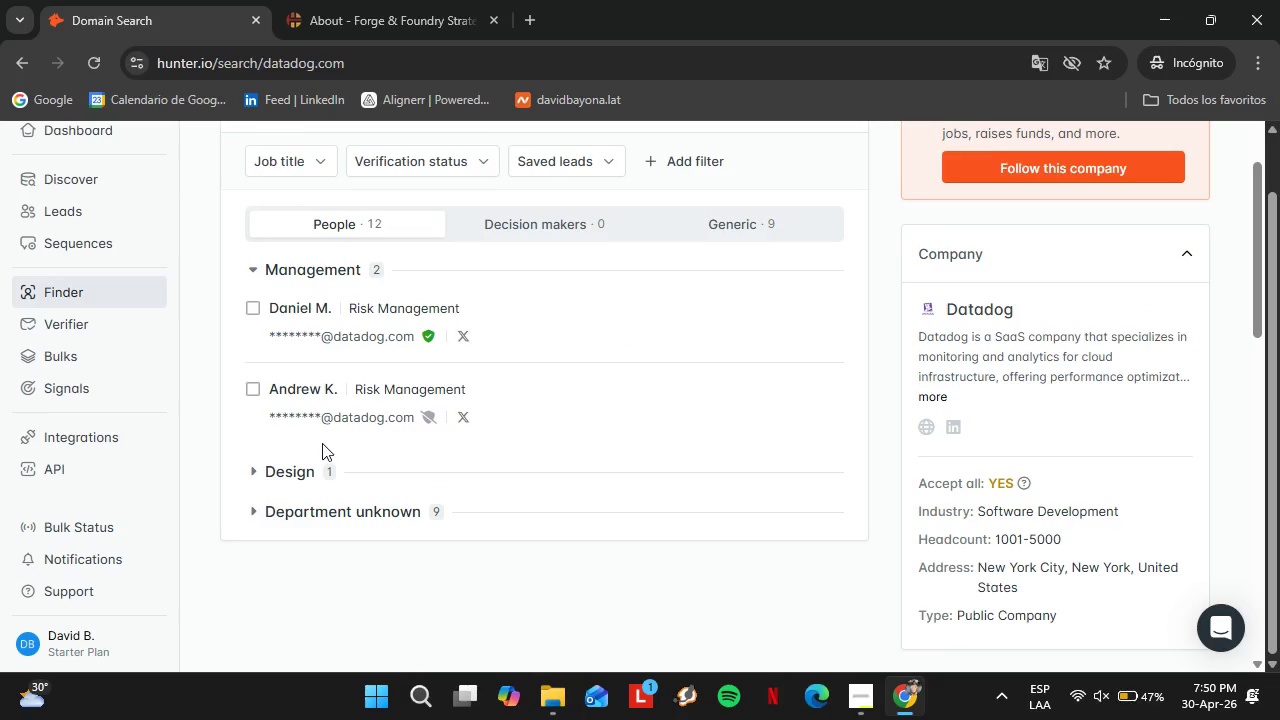 
scroll: coordinate [322, 443], scroll_direction: up, amount: 2.0
 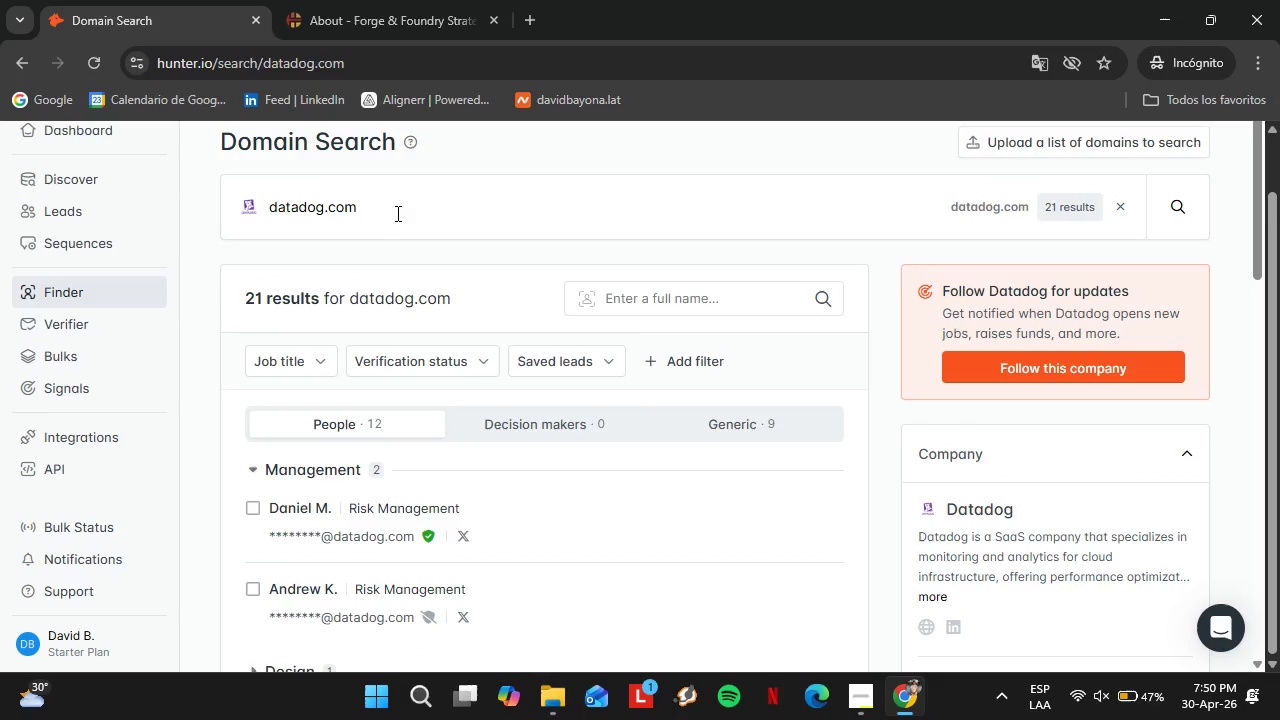 
left_click_drag(start_coordinate=[396, 208], to_coordinate=[212, 225])
 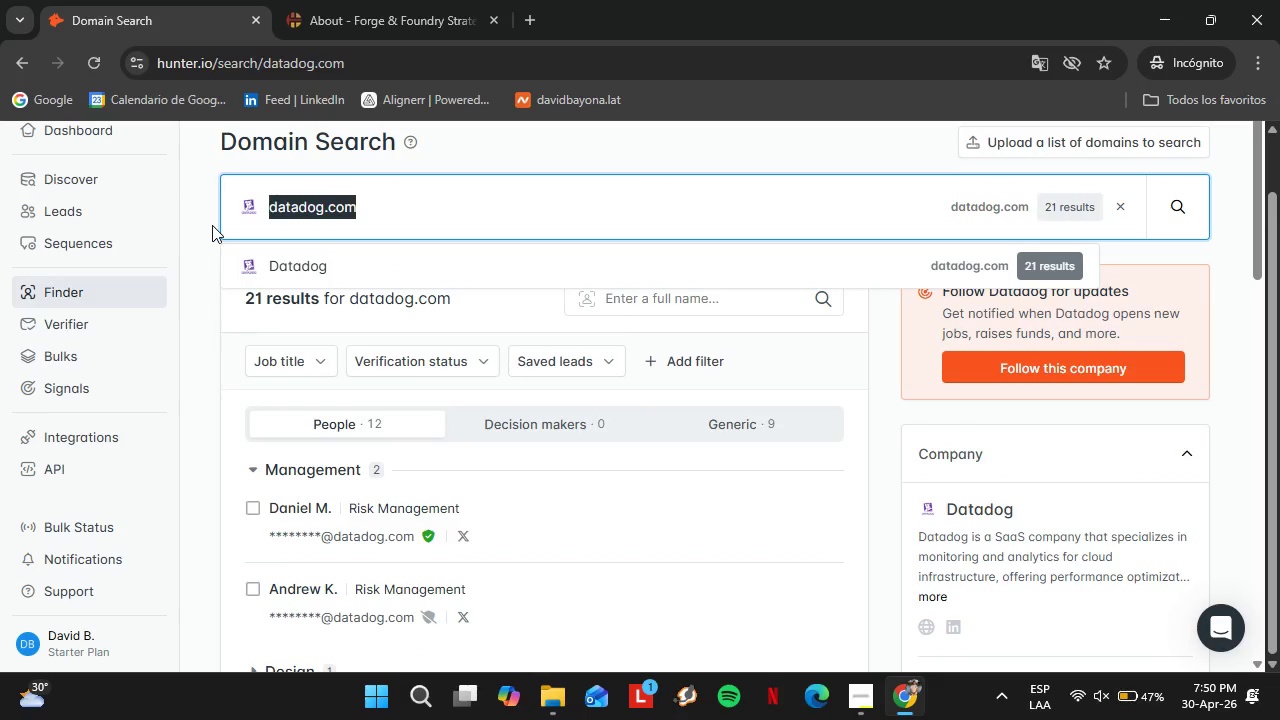 
wait(6.67)
 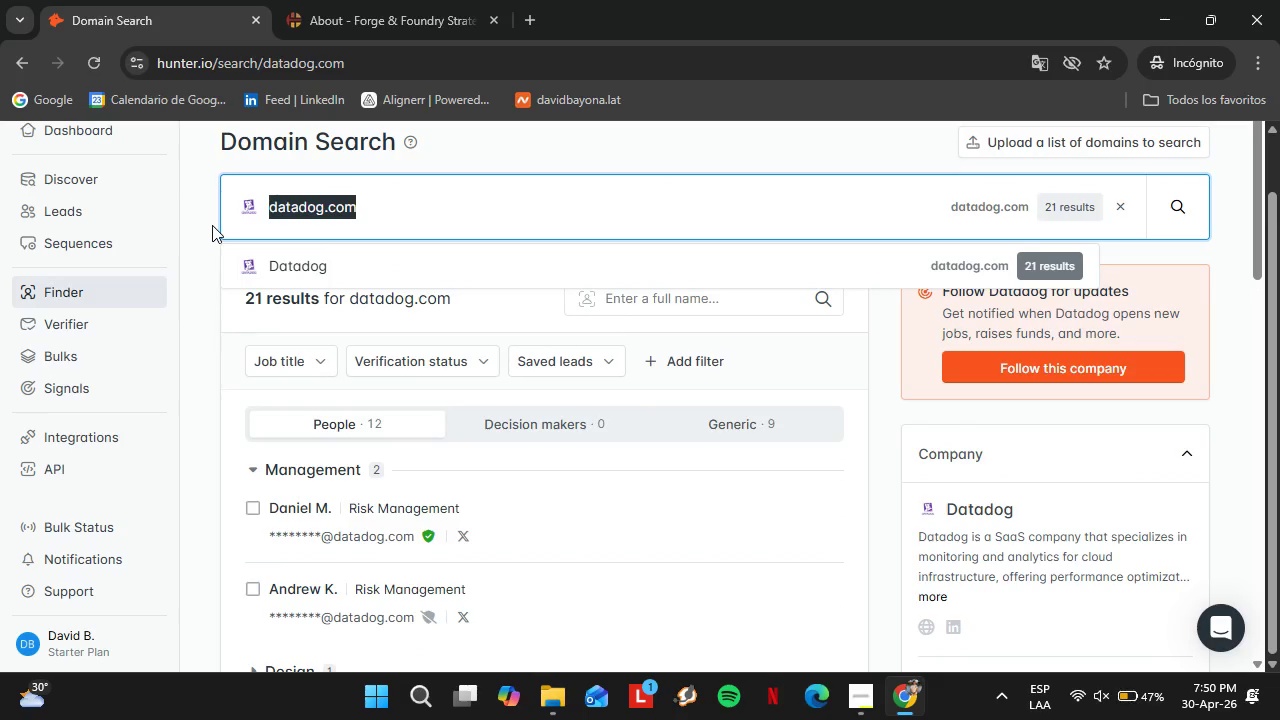 
type(cloudd)
key(Backspace)
type(g)
key(Backspace)
type(flare.com)
 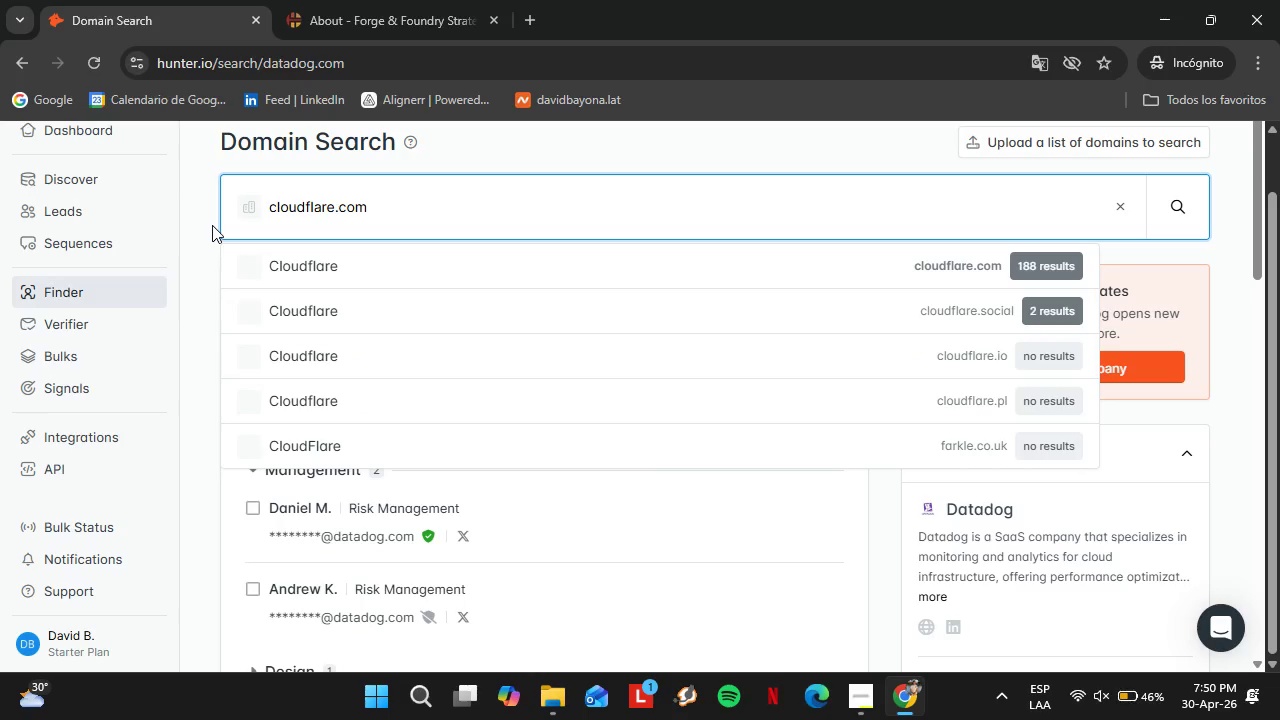 
left_click([390, 257])
 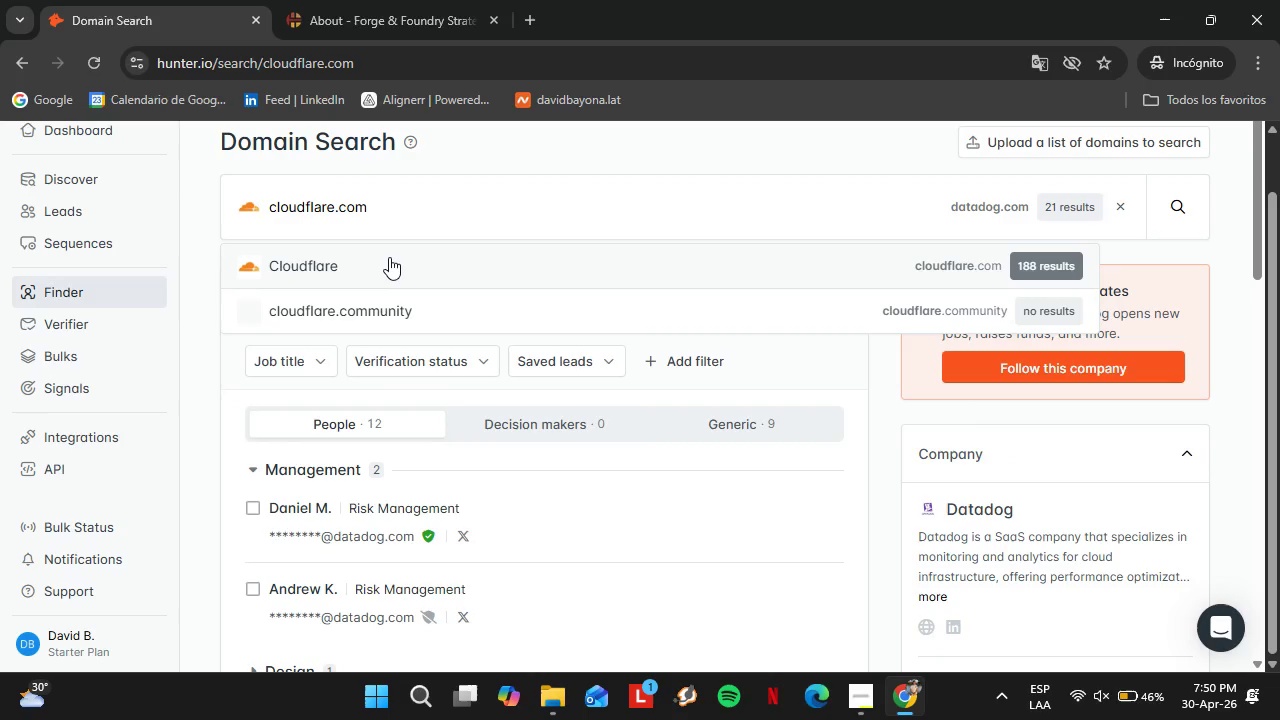 
wait(6.12)
 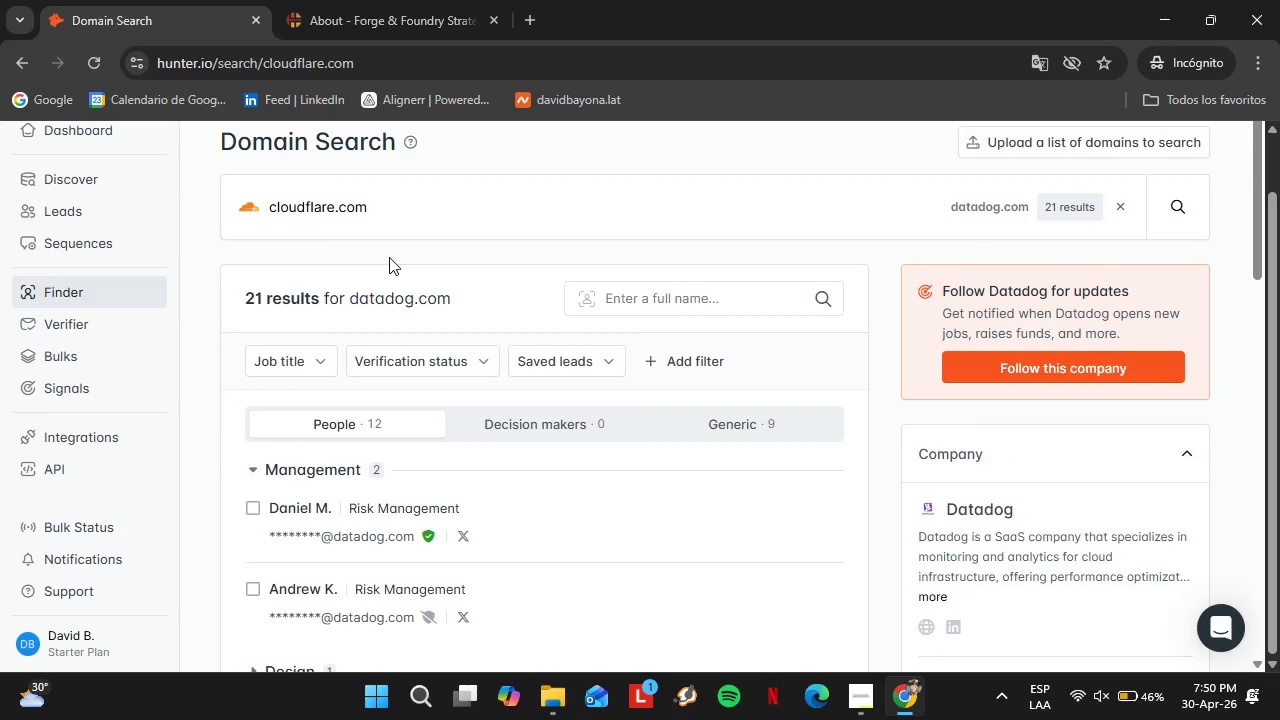 
left_click([389, 257])
 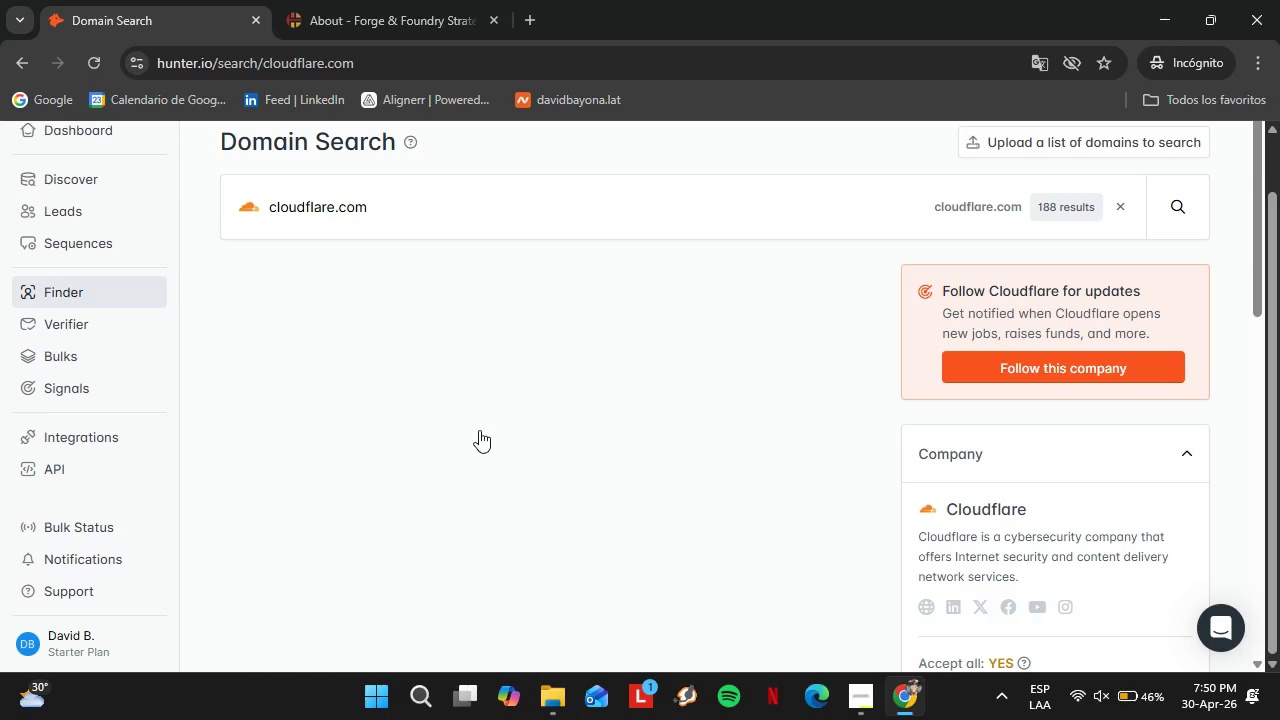 
scroll: coordinate [339, 598], scroll_direction: down, amount: 4.0
 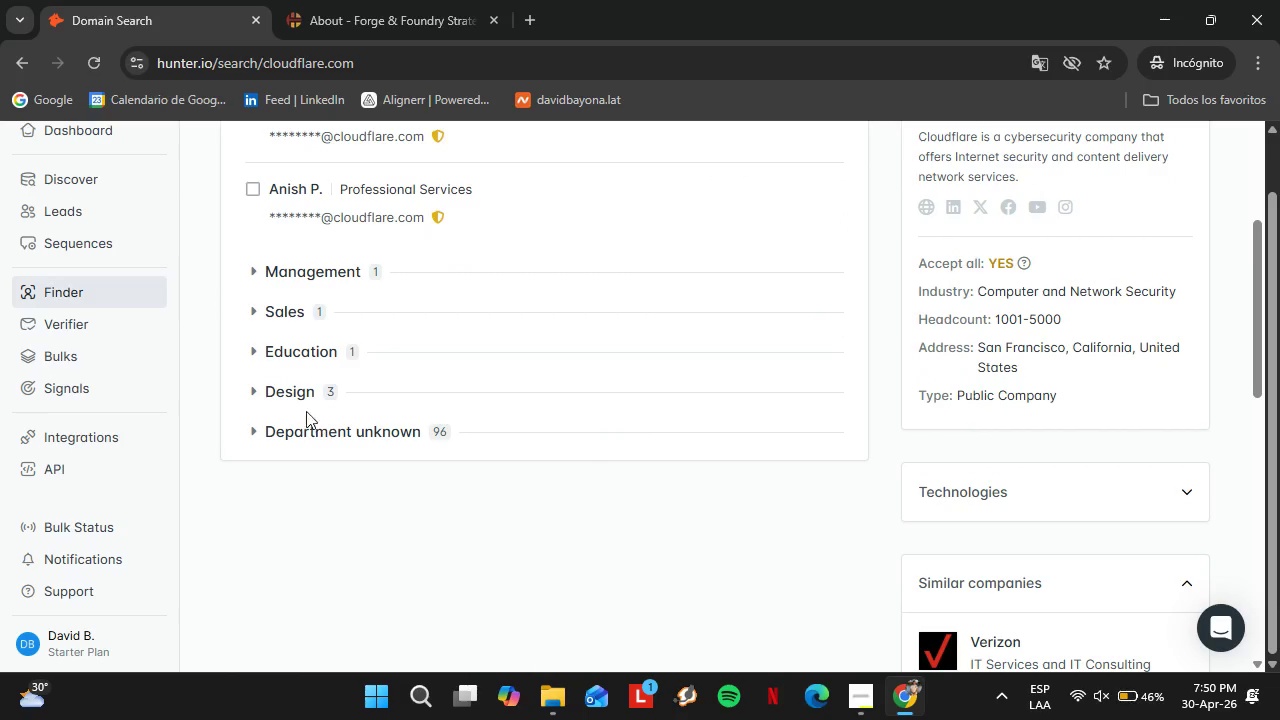 
left_click([291, 384])
 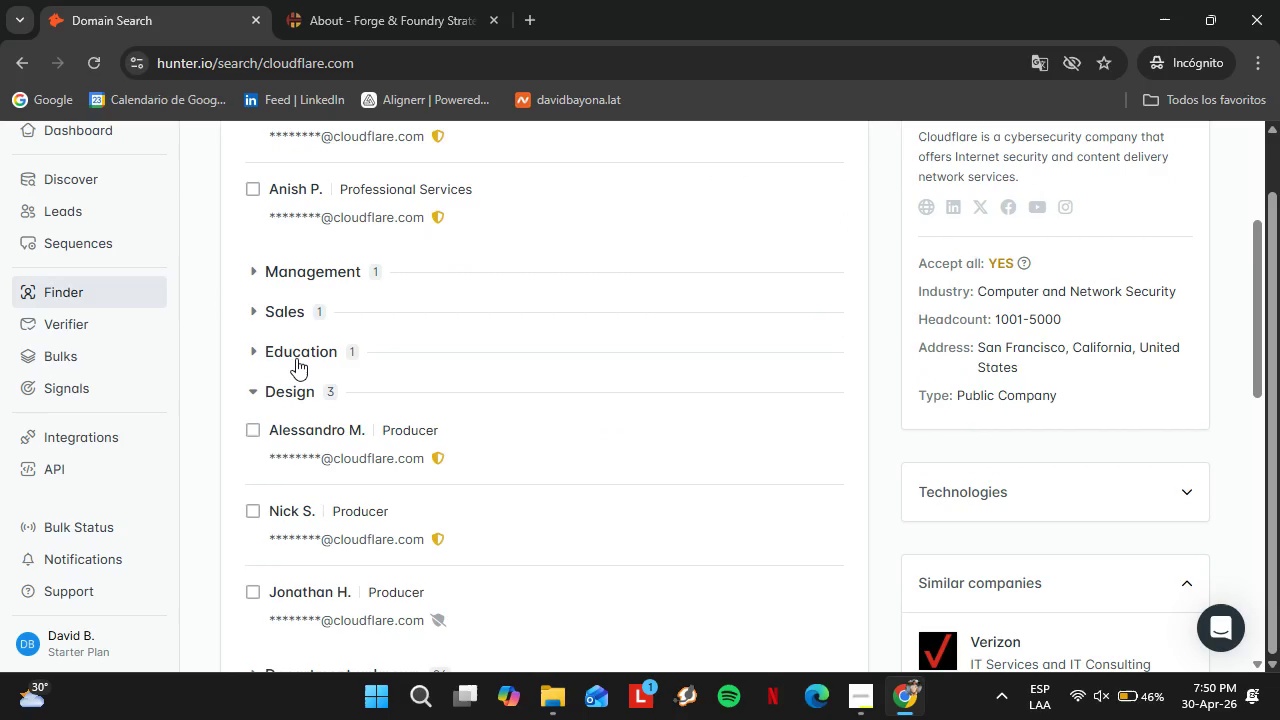 
left_click([297, 358])
 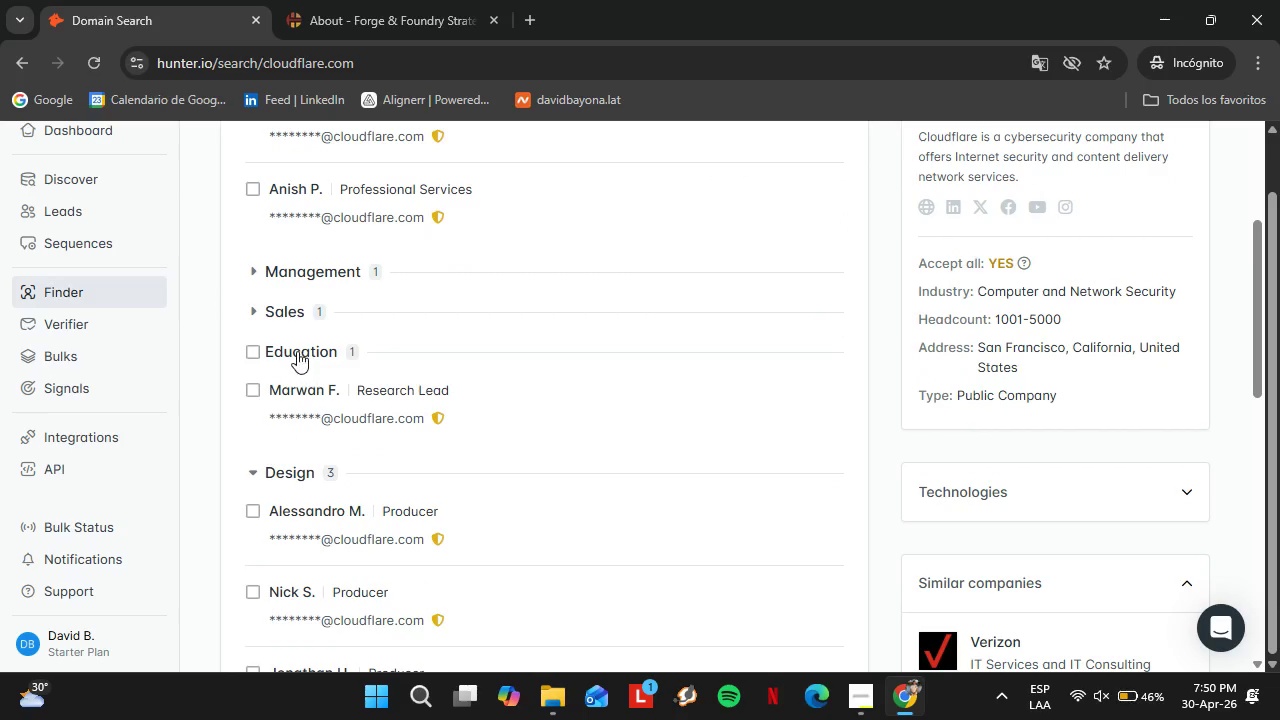 
left_click([297, 351])
 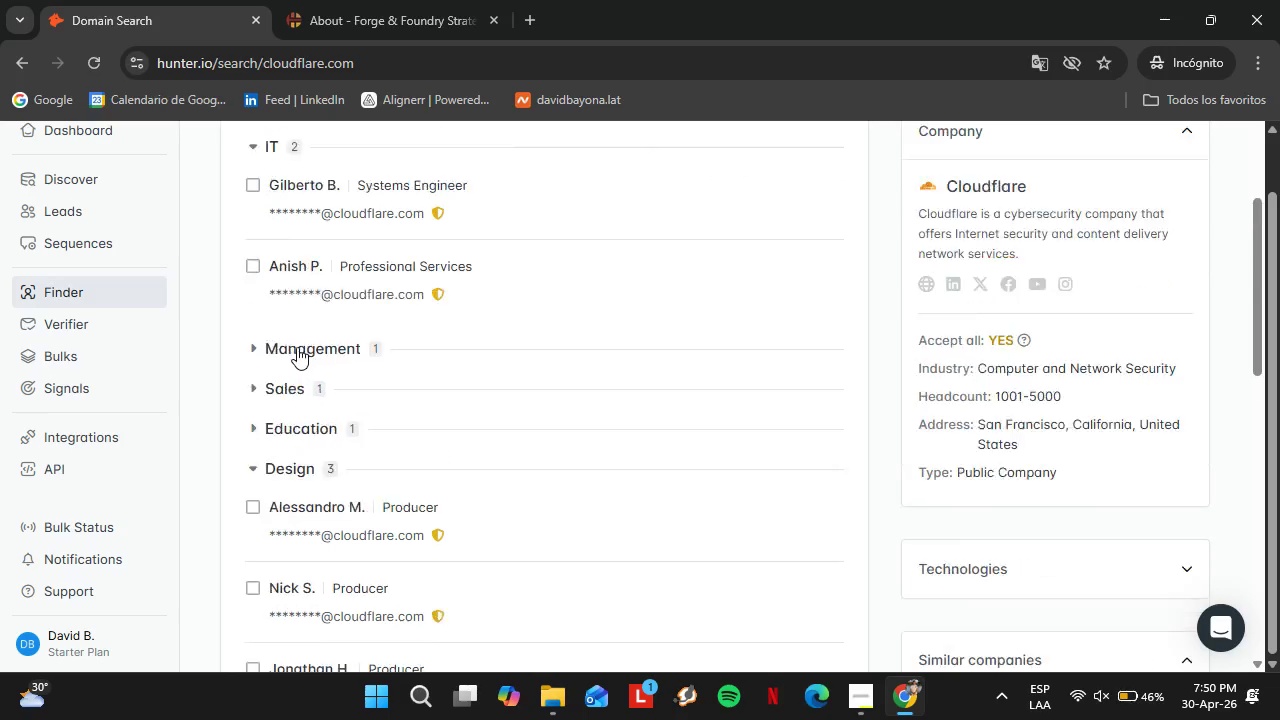 
scroll: coordinate [297, 347], scroll_direction: up, amount: 4.0
 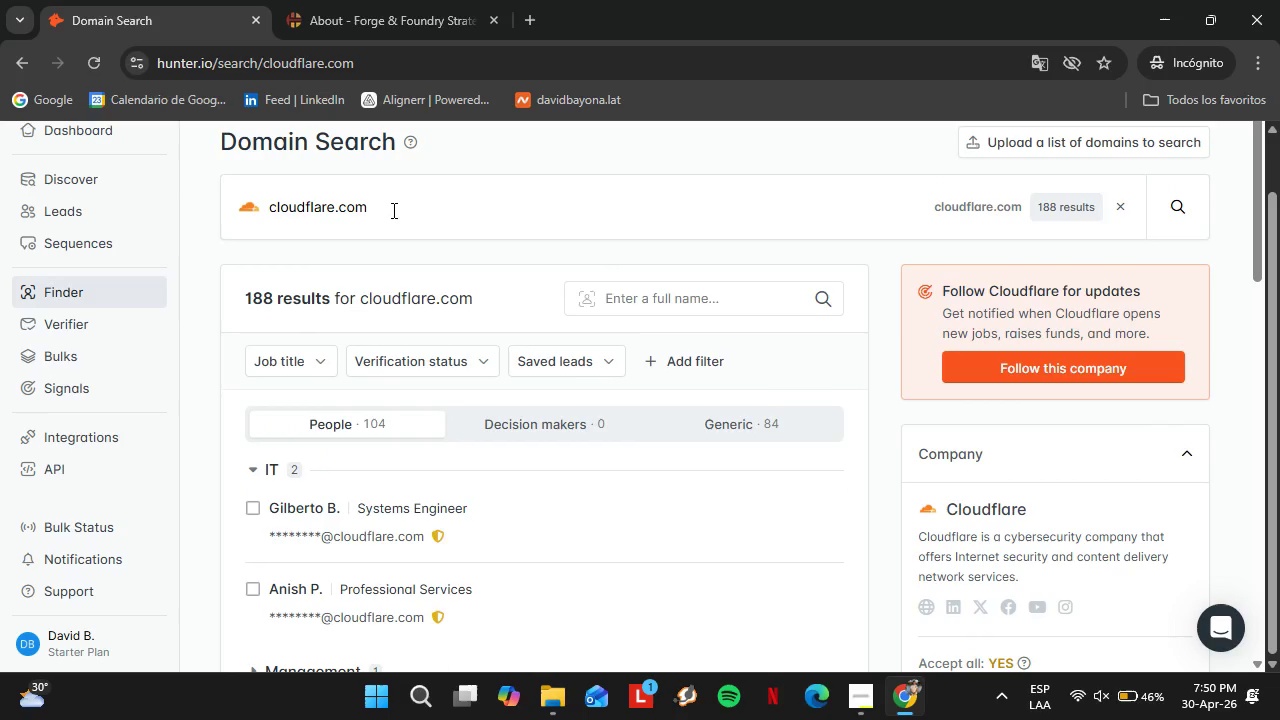 
left_click_drag(start_coordinate=[405, 203], to_coordinate=[253, 223])
 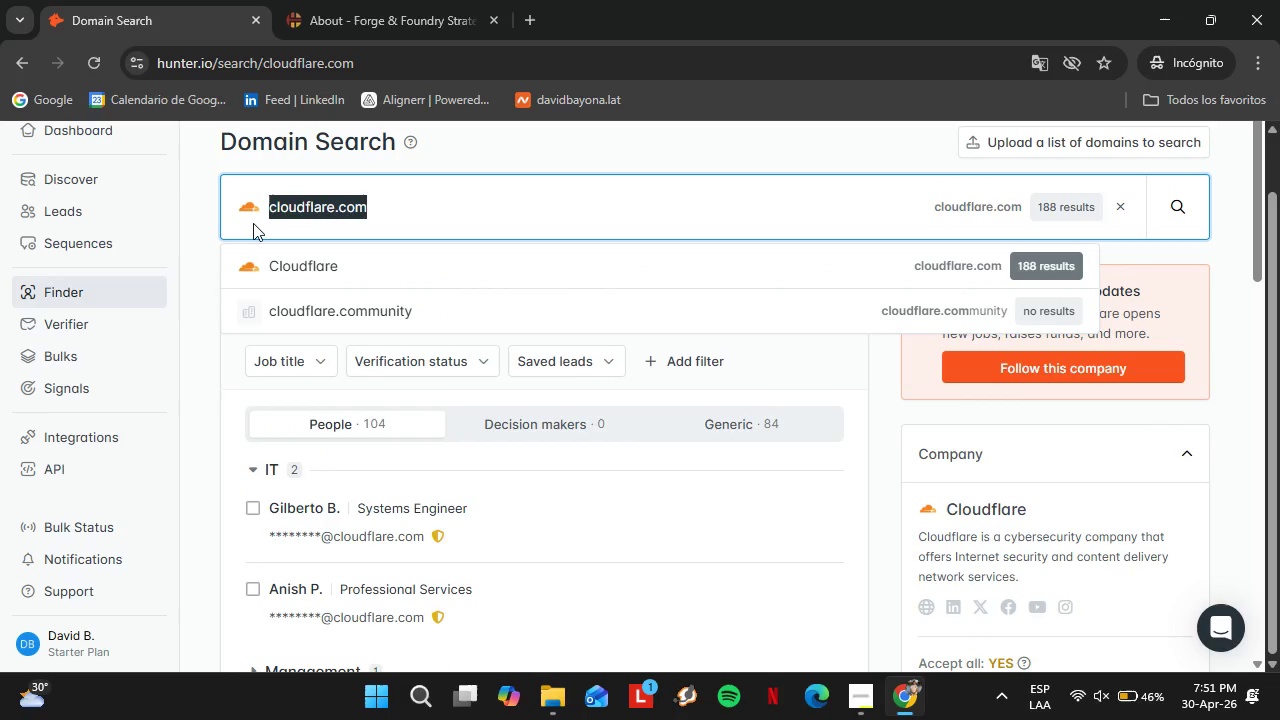 
type(fastly.com)
 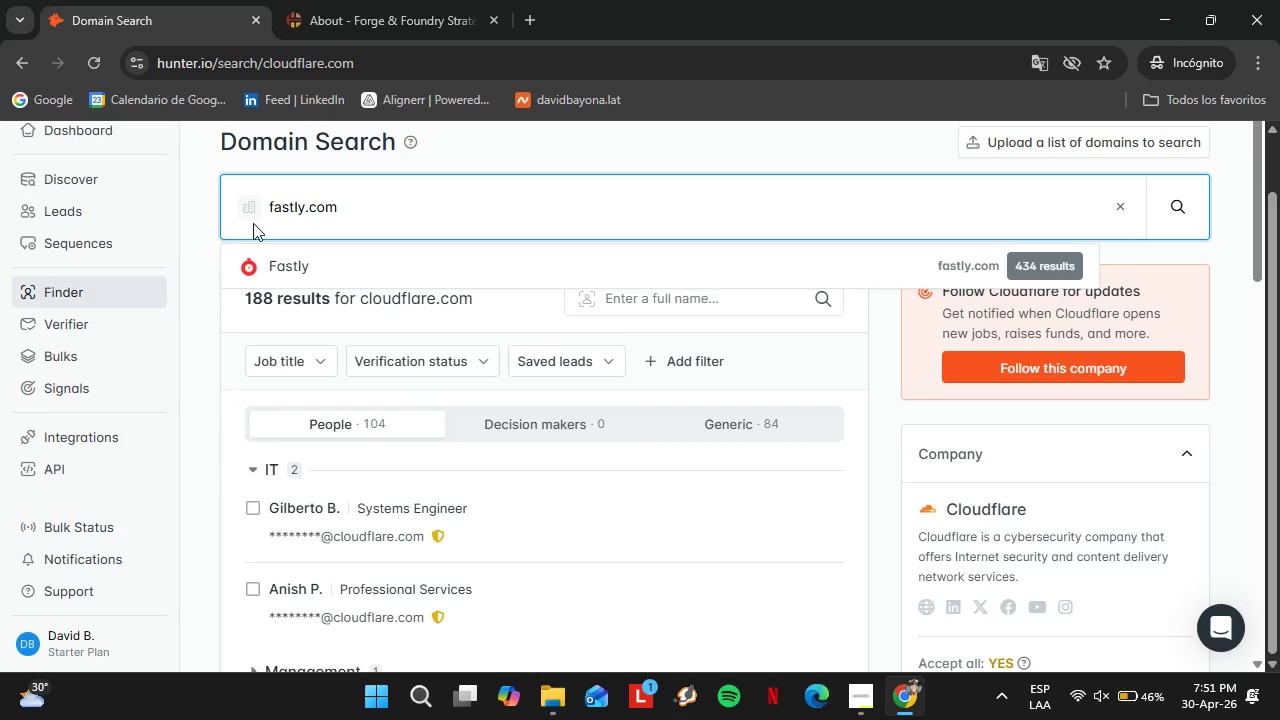 
key(Enter)
 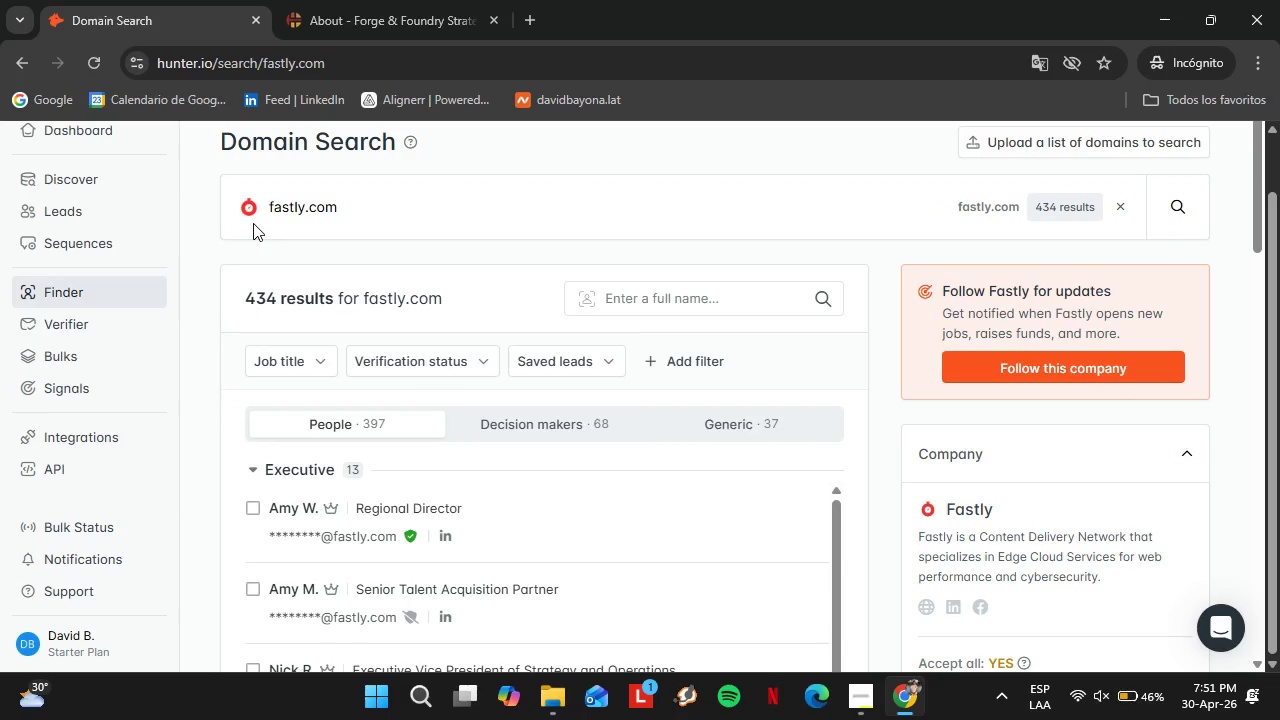 
wait(6.05)
 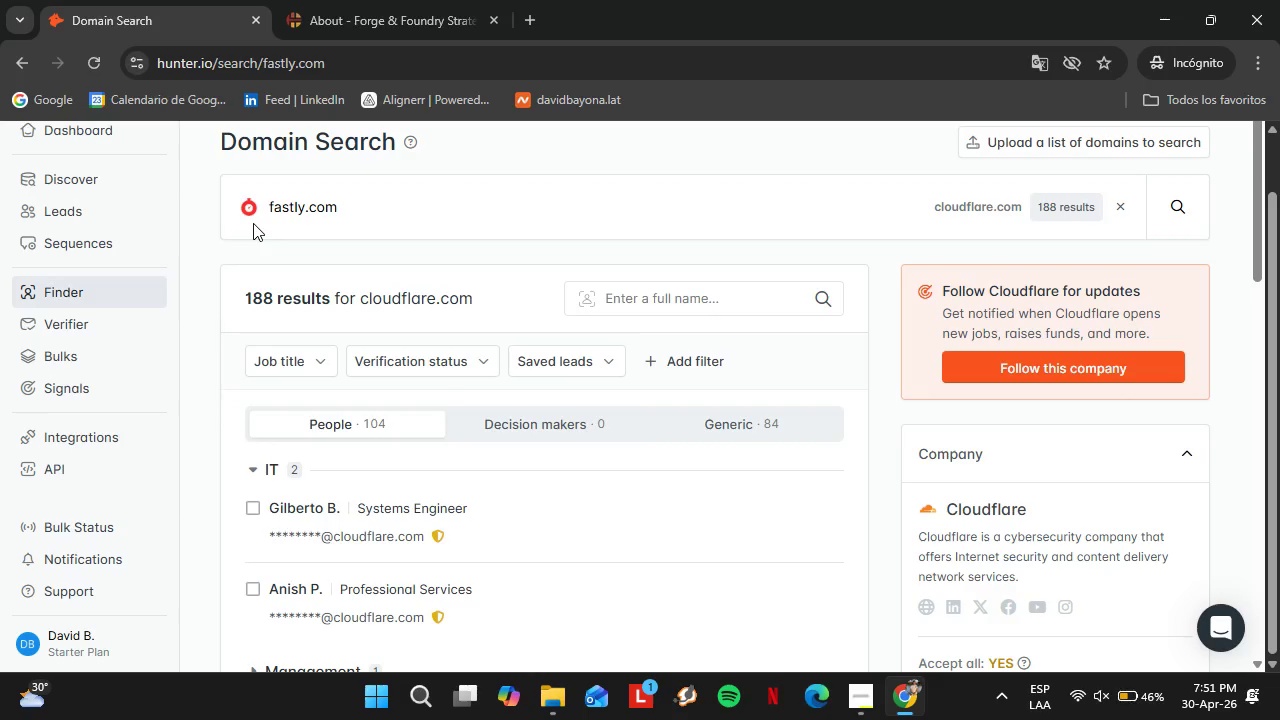 
scroll: coordinate [307, 378], scroll_direction: down, amount: 1.0
 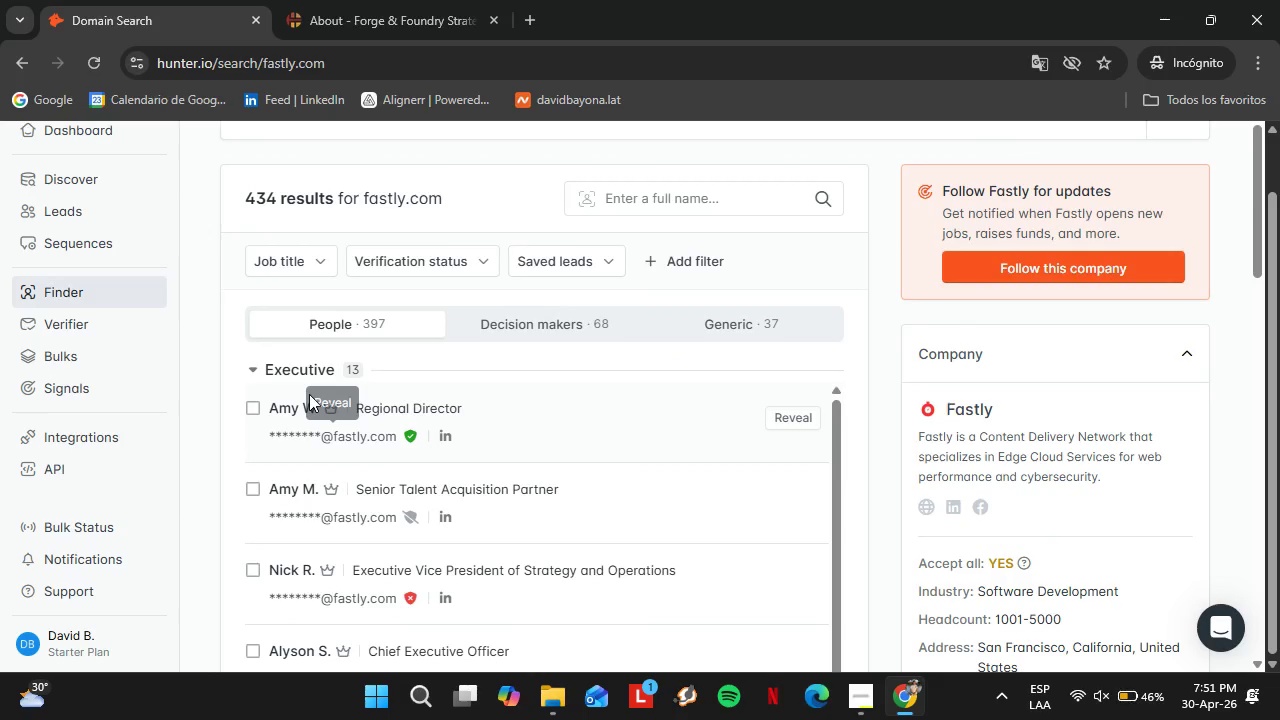 
left_click([286, 364])
 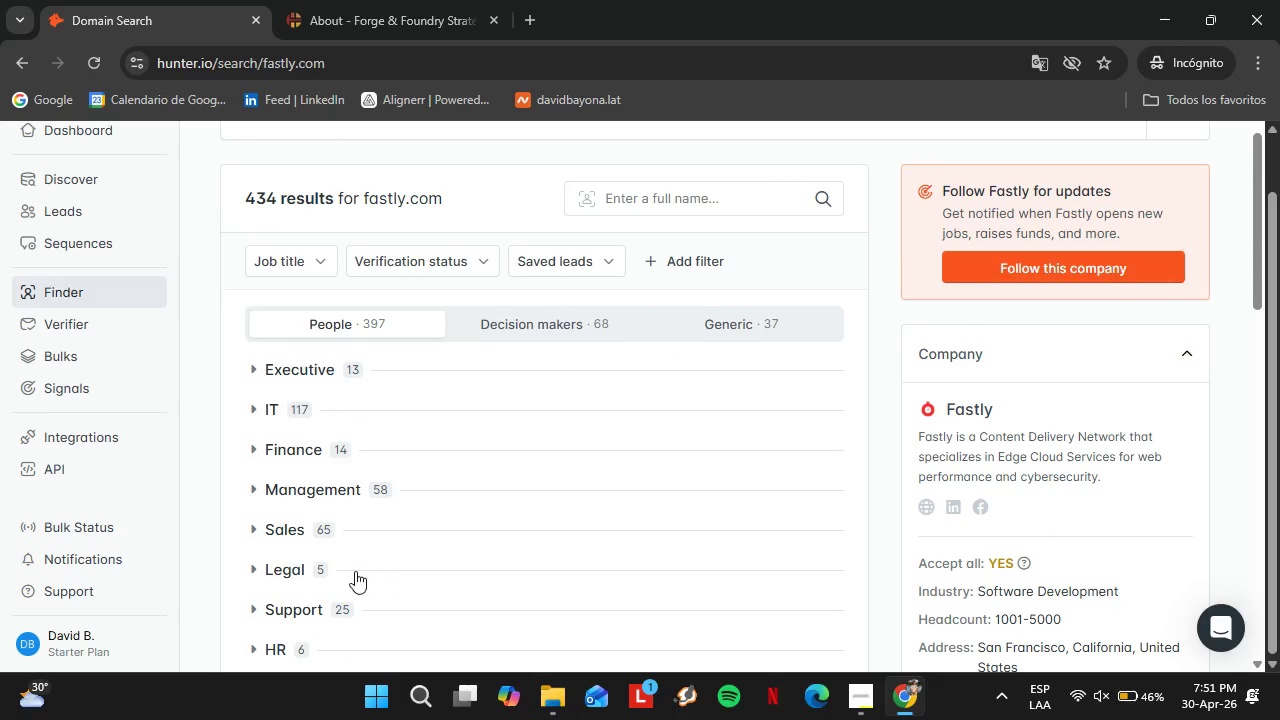 
scroll: coordinate [474, 492], scroll_direction: down, amount: 5.0
 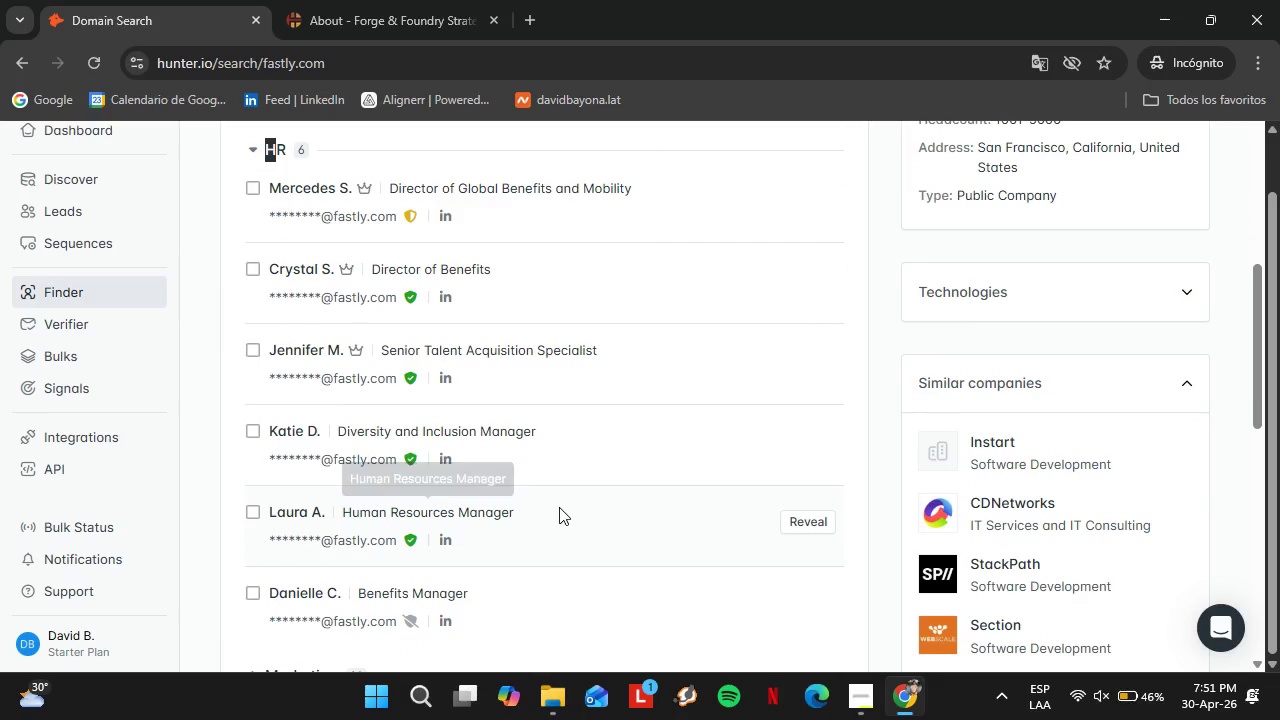 
scroll: coordinate [401, 465], scroll_direction: up, amount: 7.0
 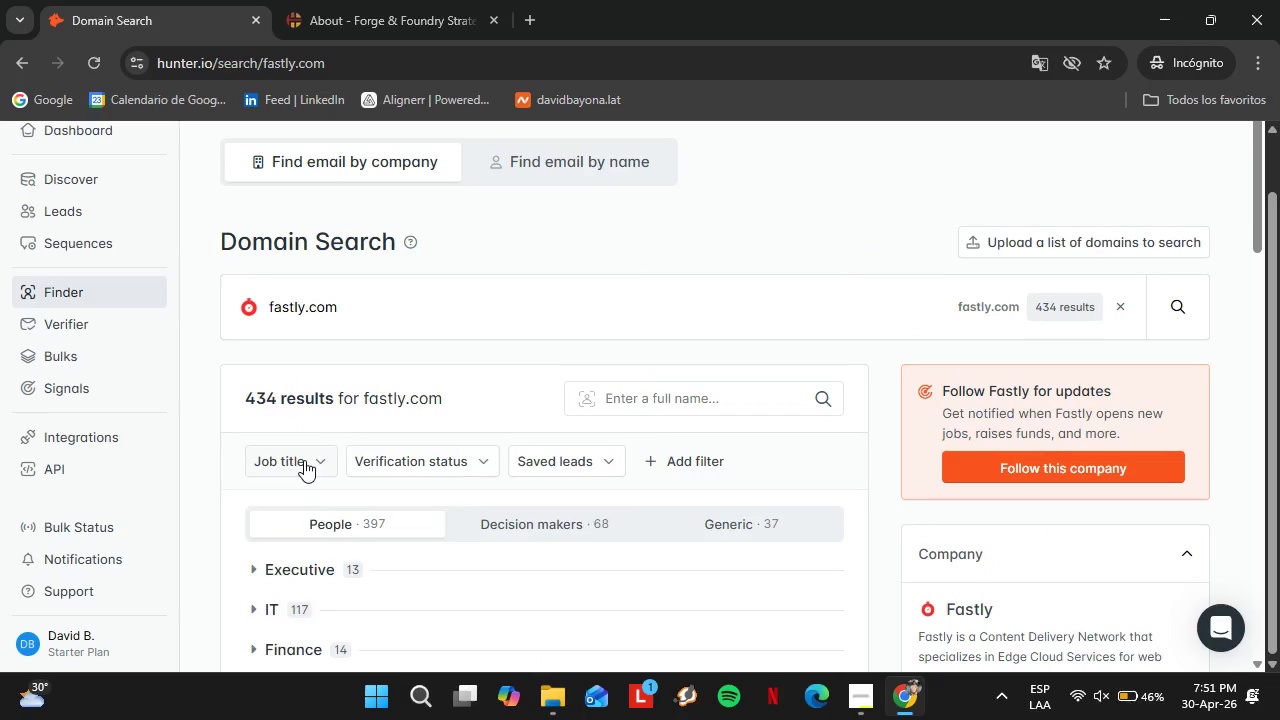 
double_click([317, 493])
 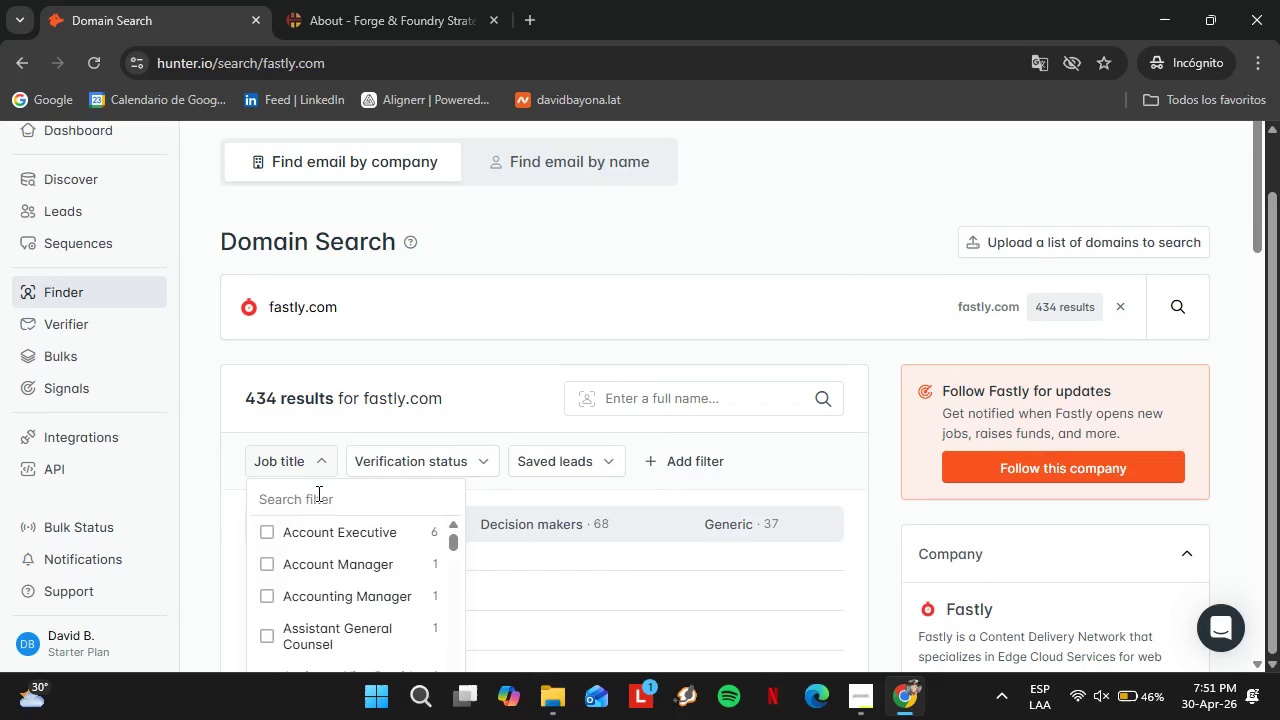 
type(hr)
 